 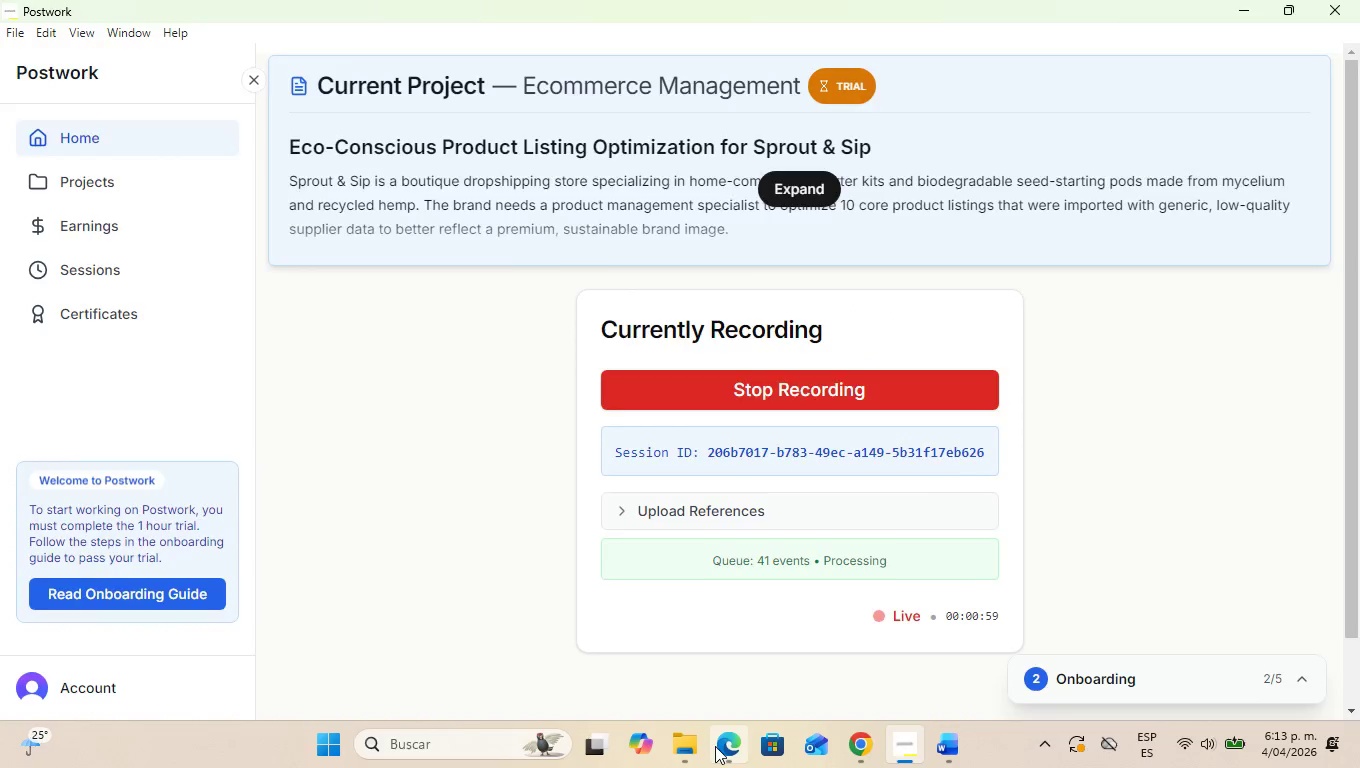 
left_click([288, 448])
 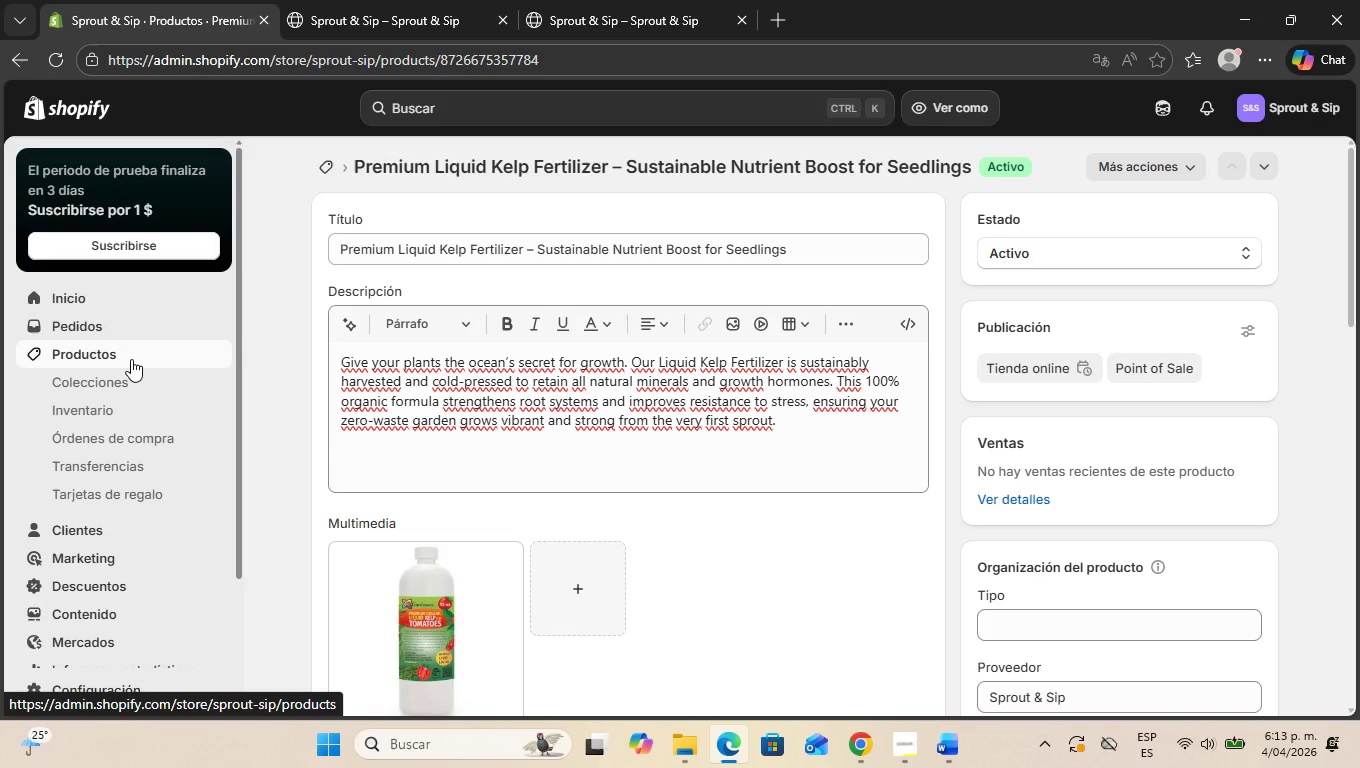 
left_click([131, 359])
 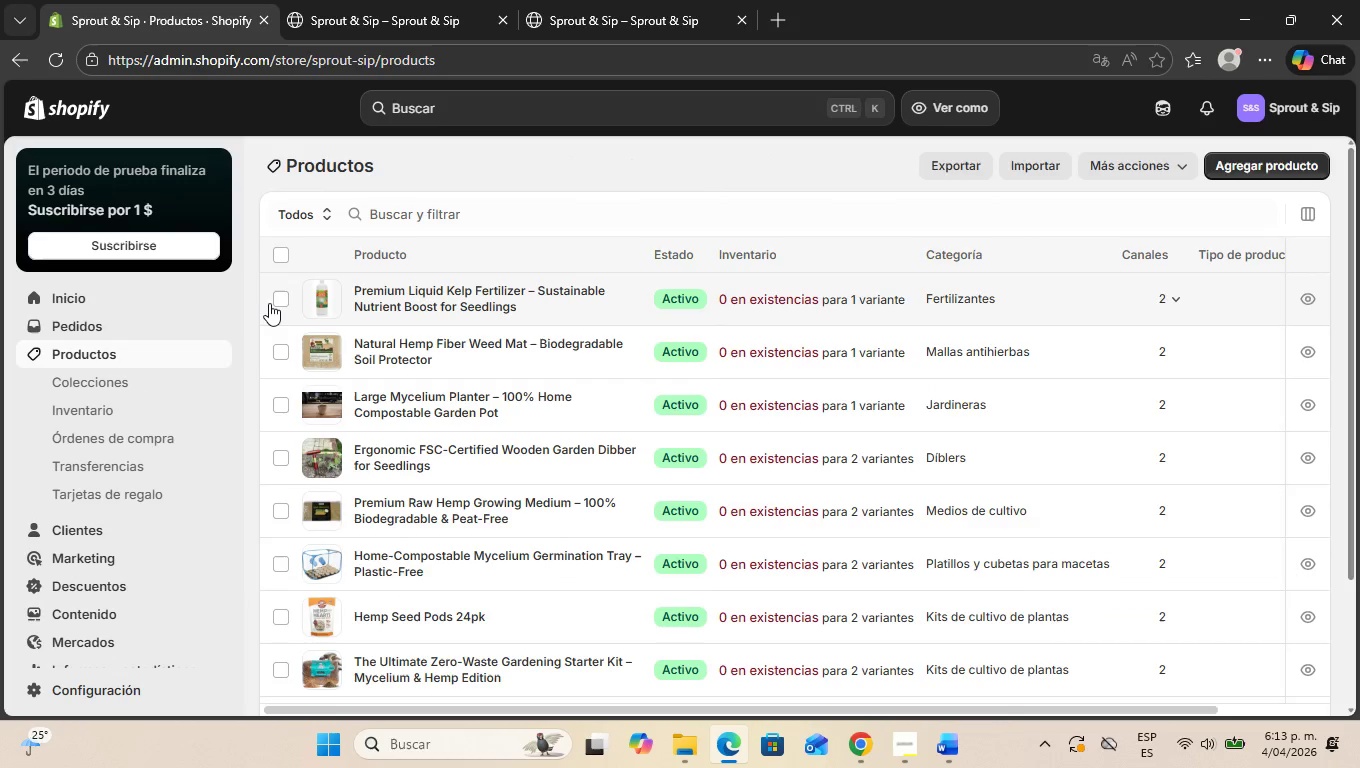 
left_click([276, 302])
 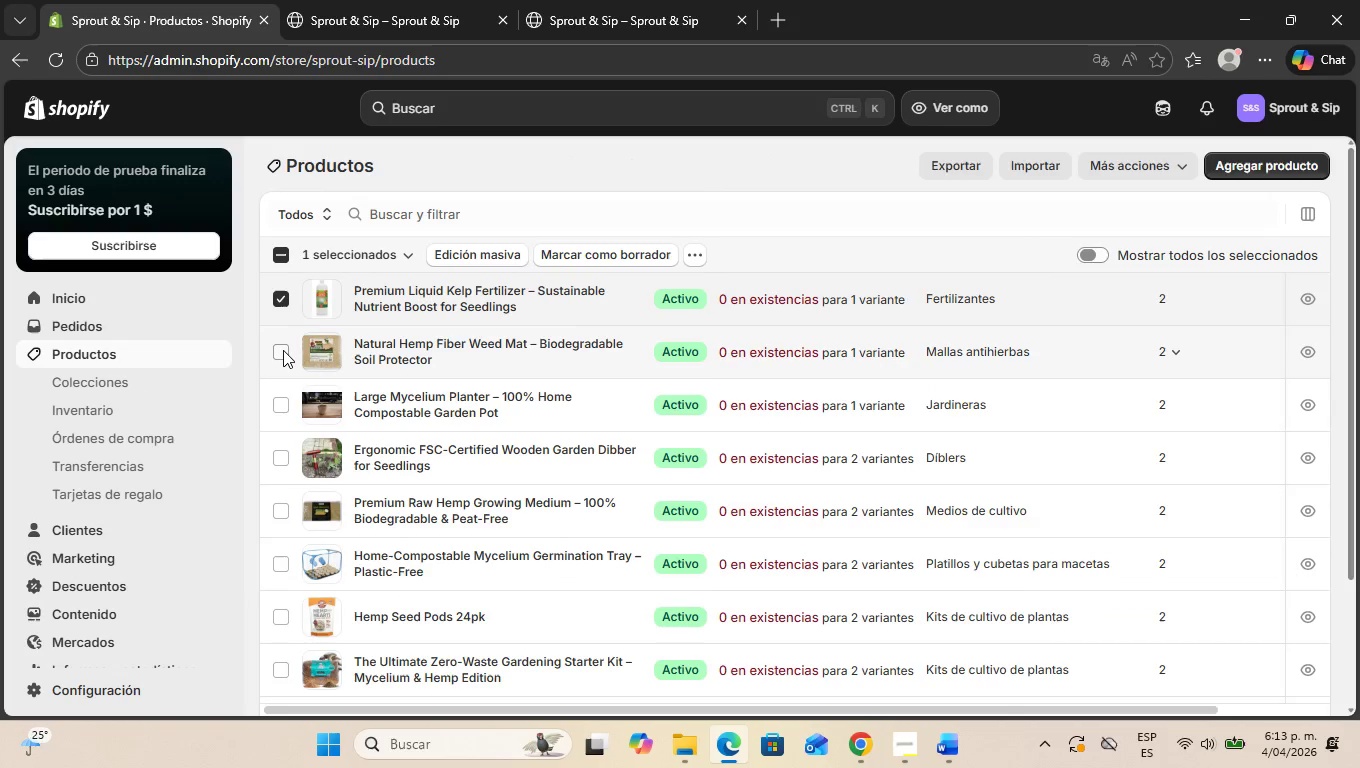 
left_click([283, 350])
 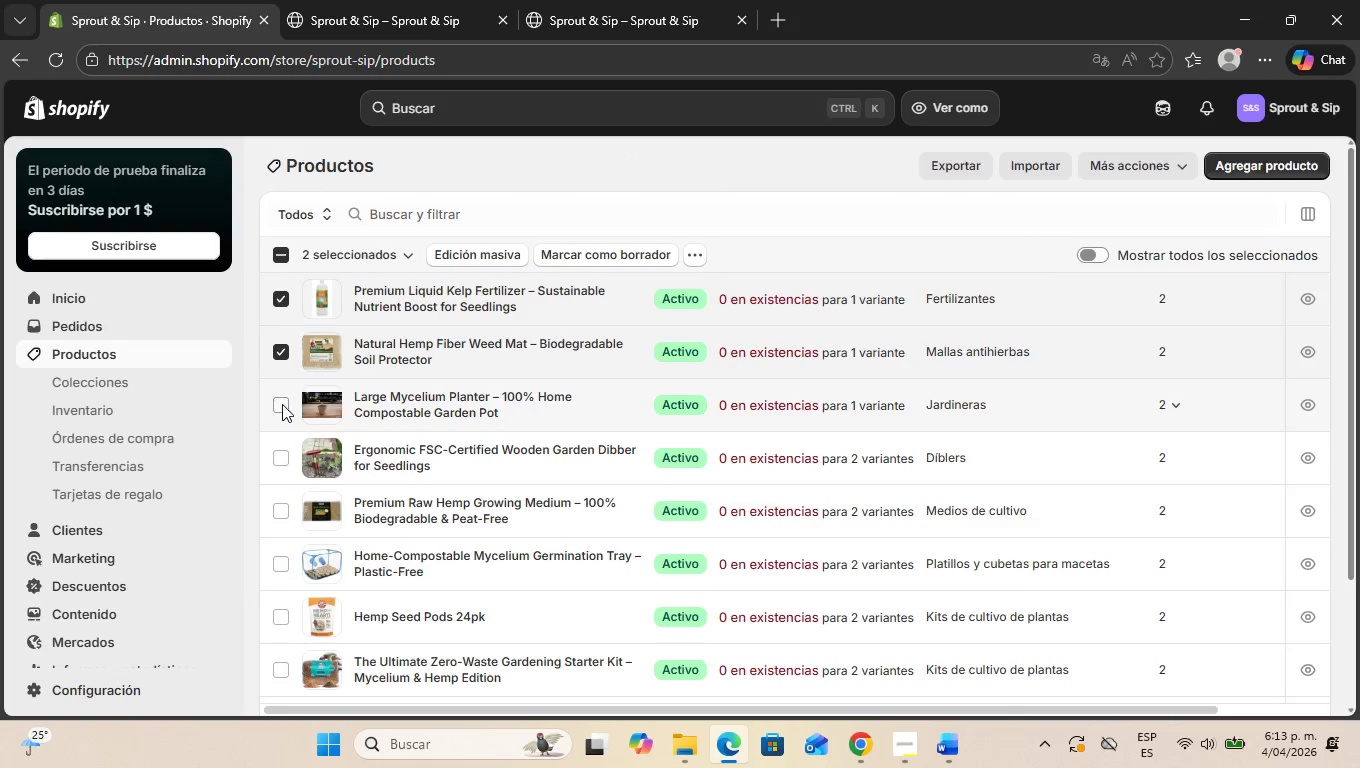 
left_click([282, 404])
 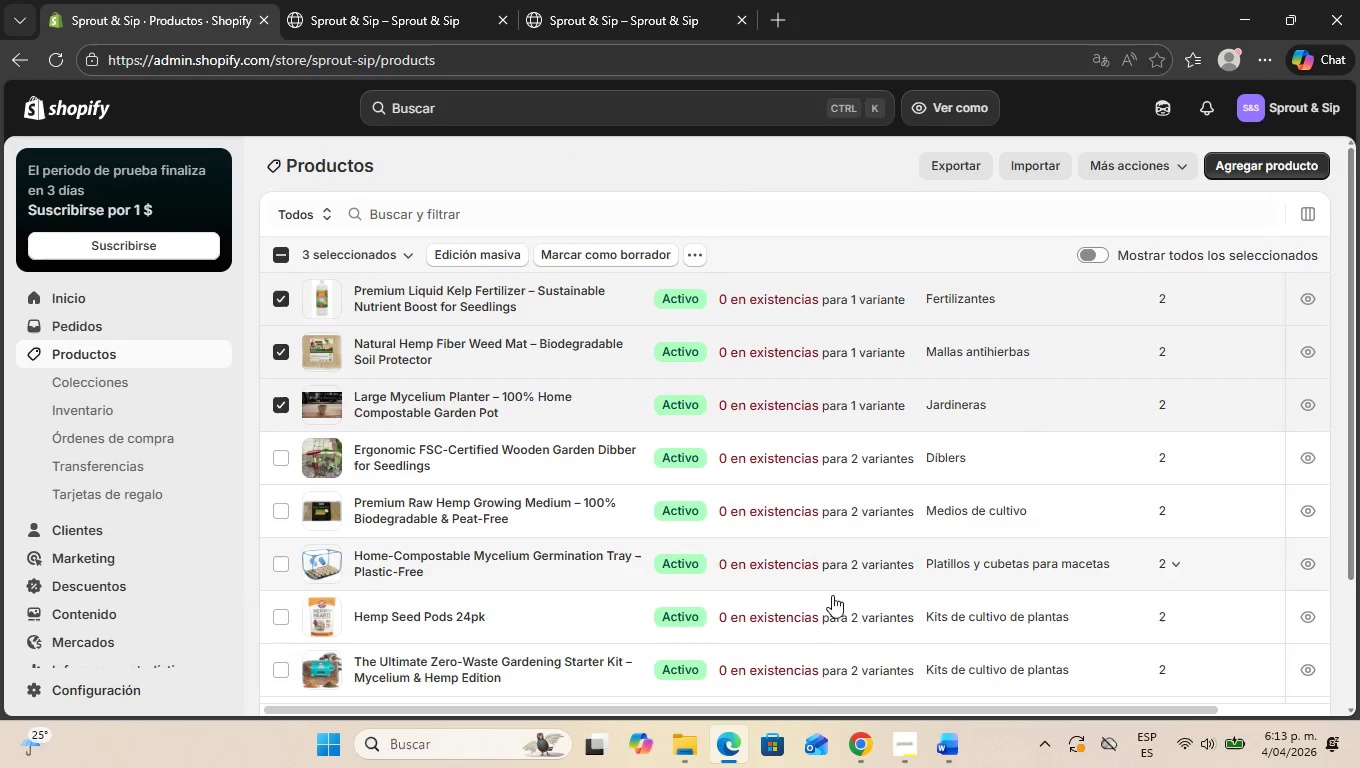 
left_click([693, 750])
 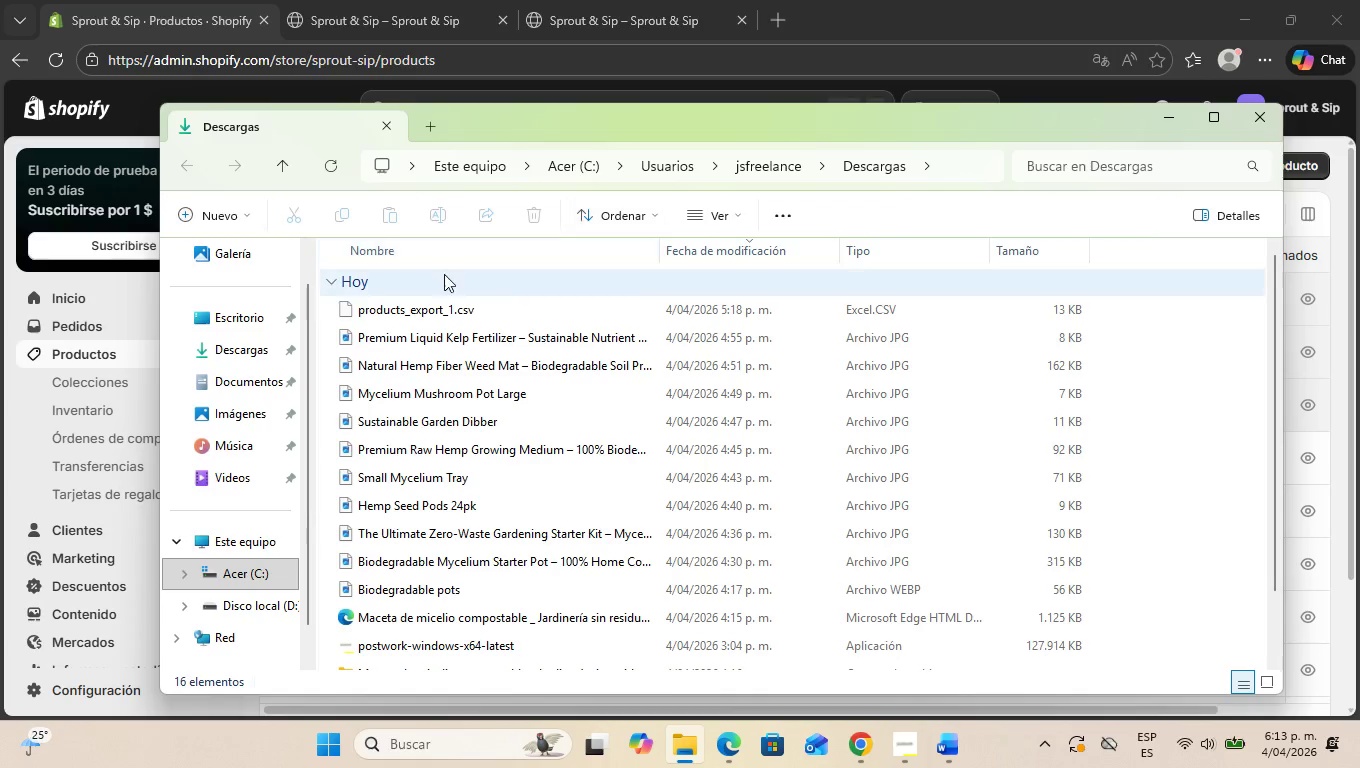 
right_click([387, 309])
 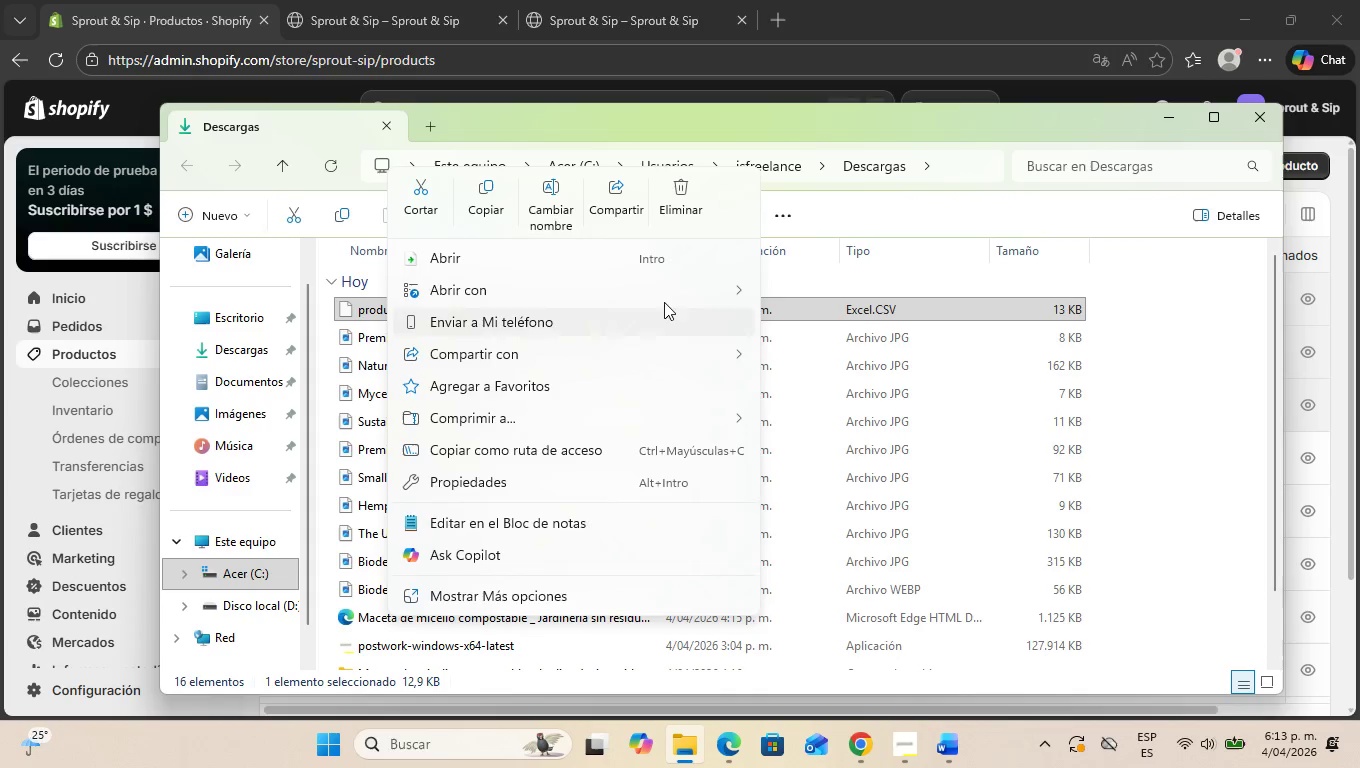 
left_click([666, 185])
 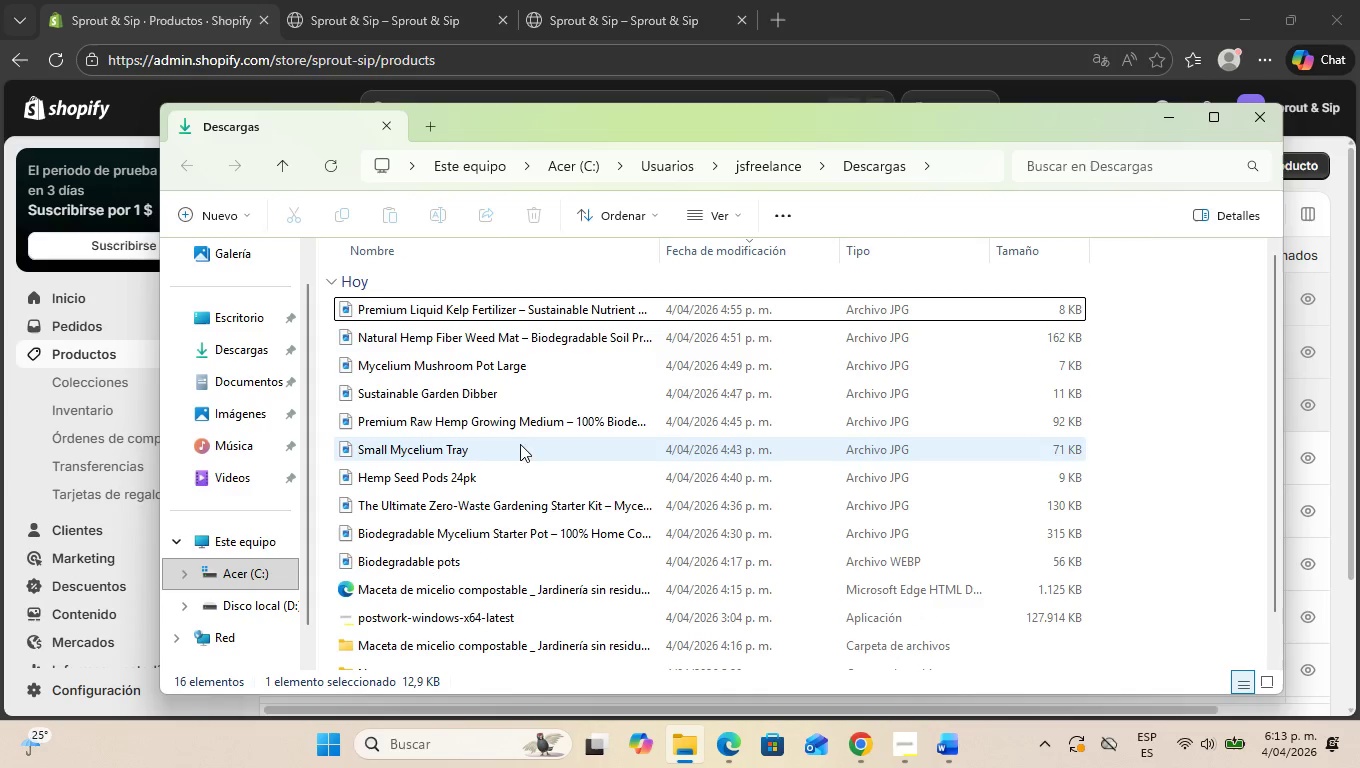 
scroll: coordinate [689, 374], scroll_direction: down, amount: 5.0
 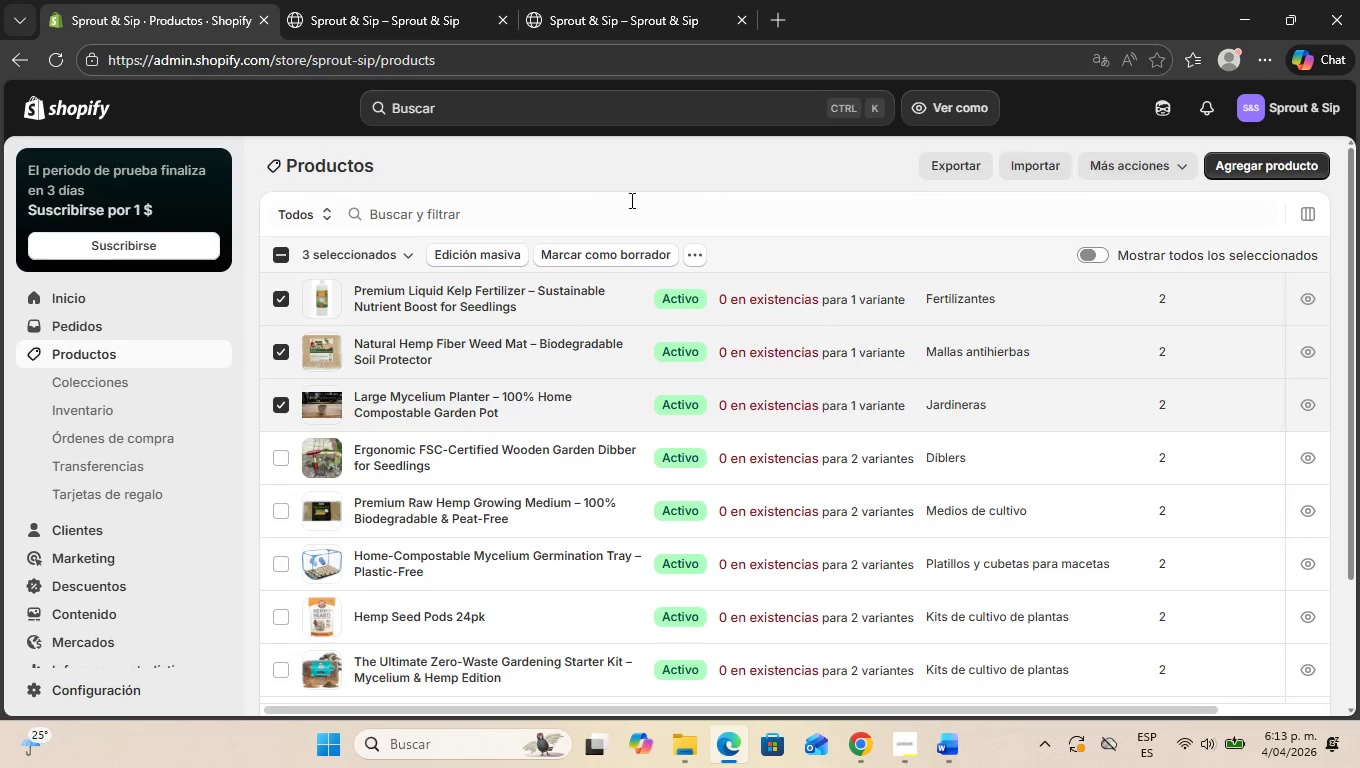 
wait(5.08)
 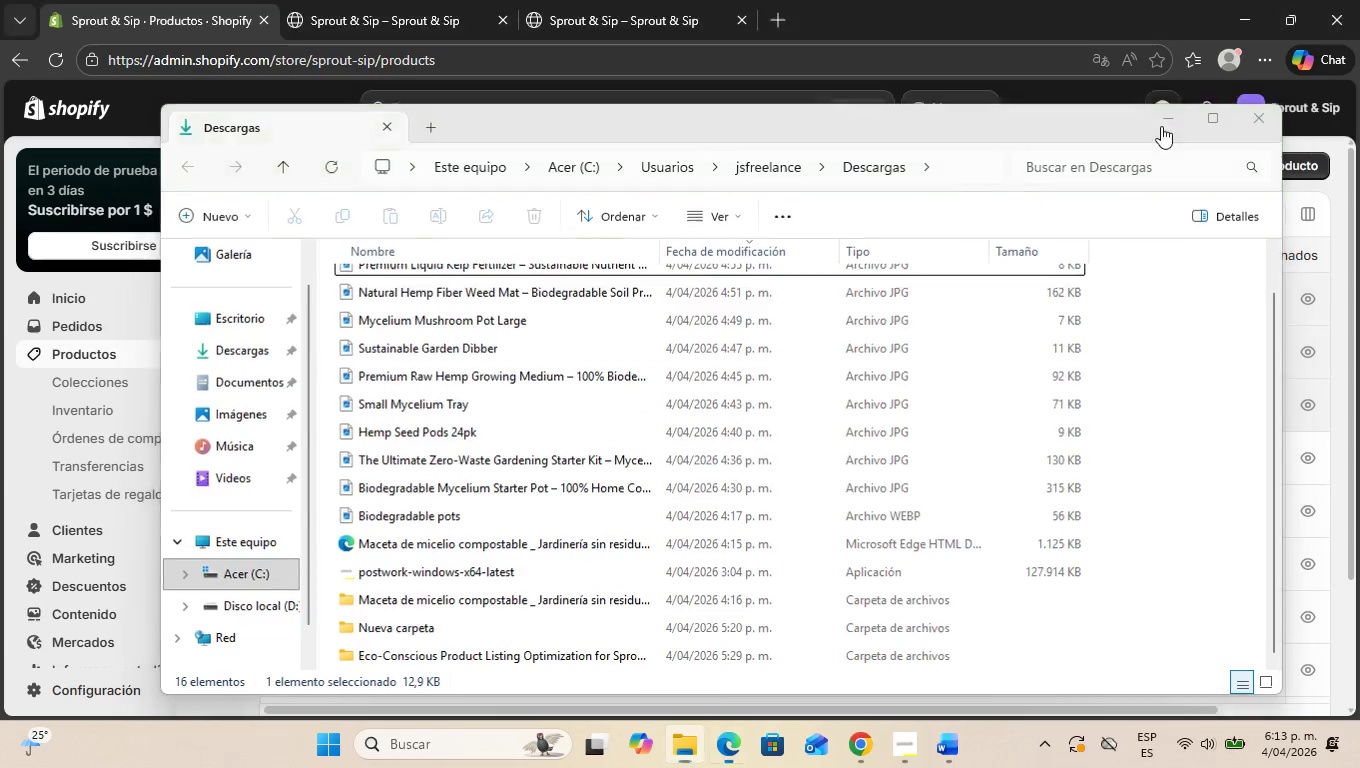 
left_click([687, 255])
 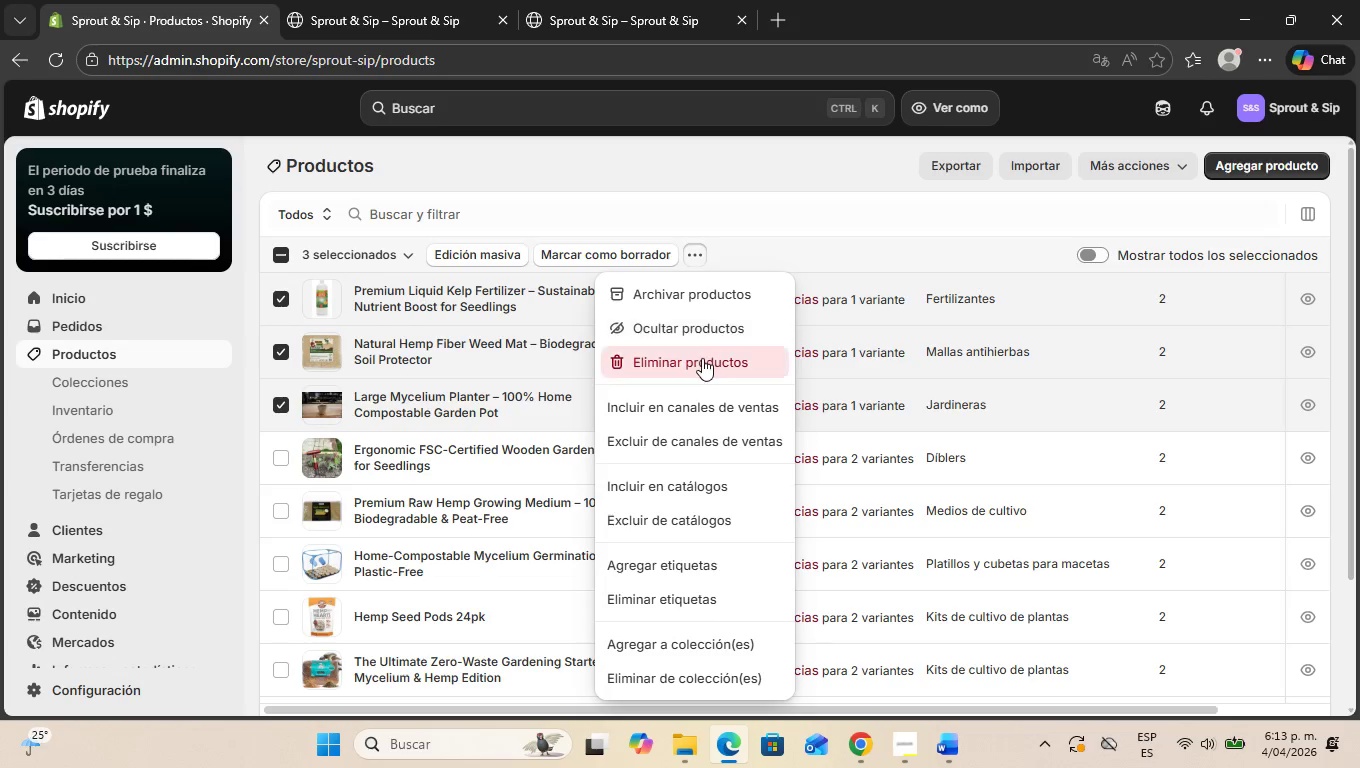 
left_click([702, 358])
 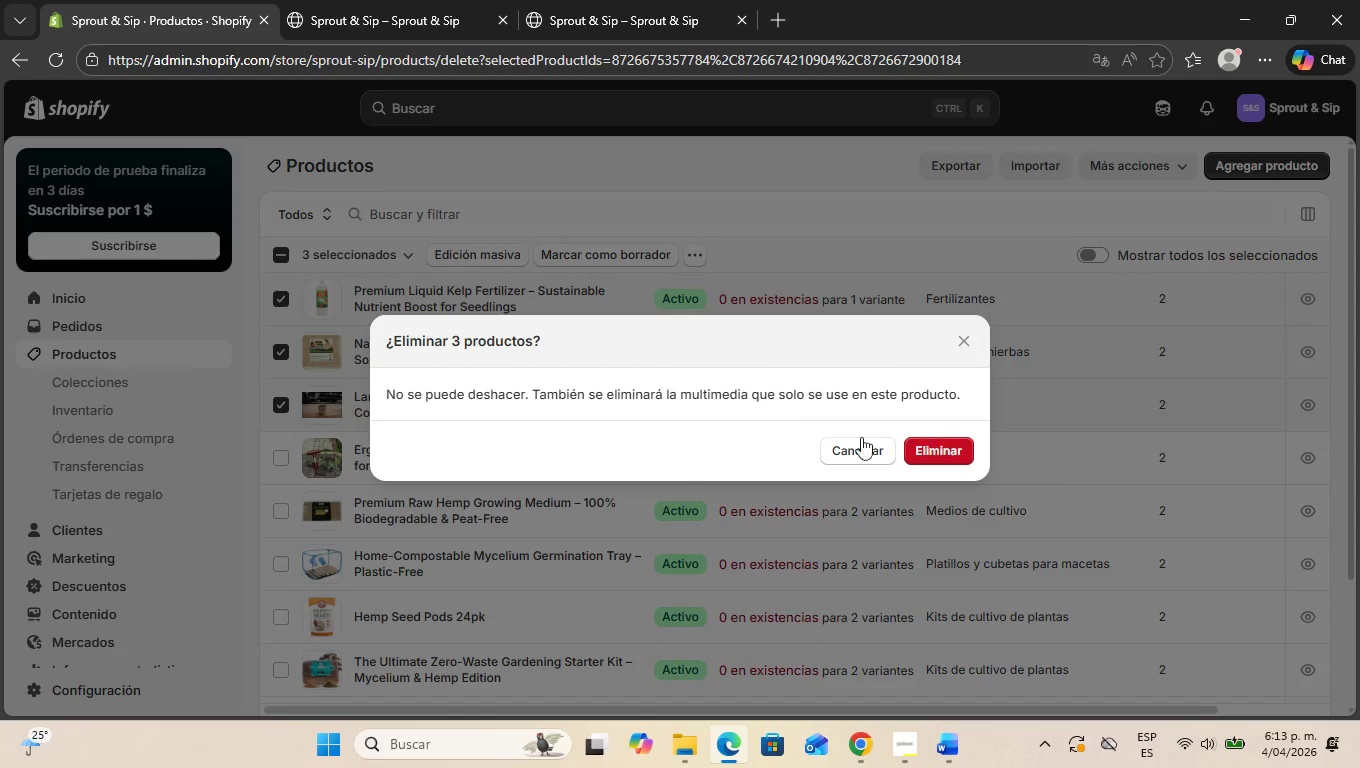 
left_click([928, 443])
 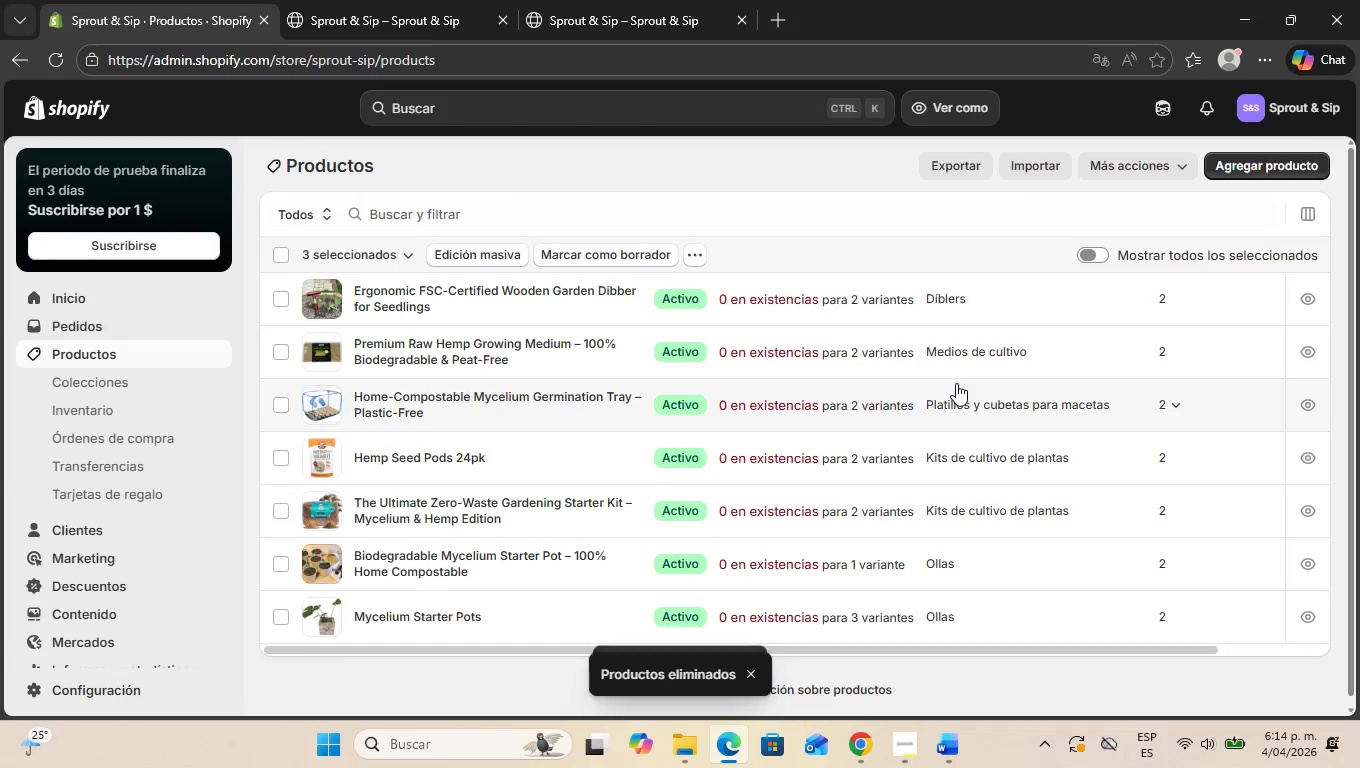 
wait(7.55)
 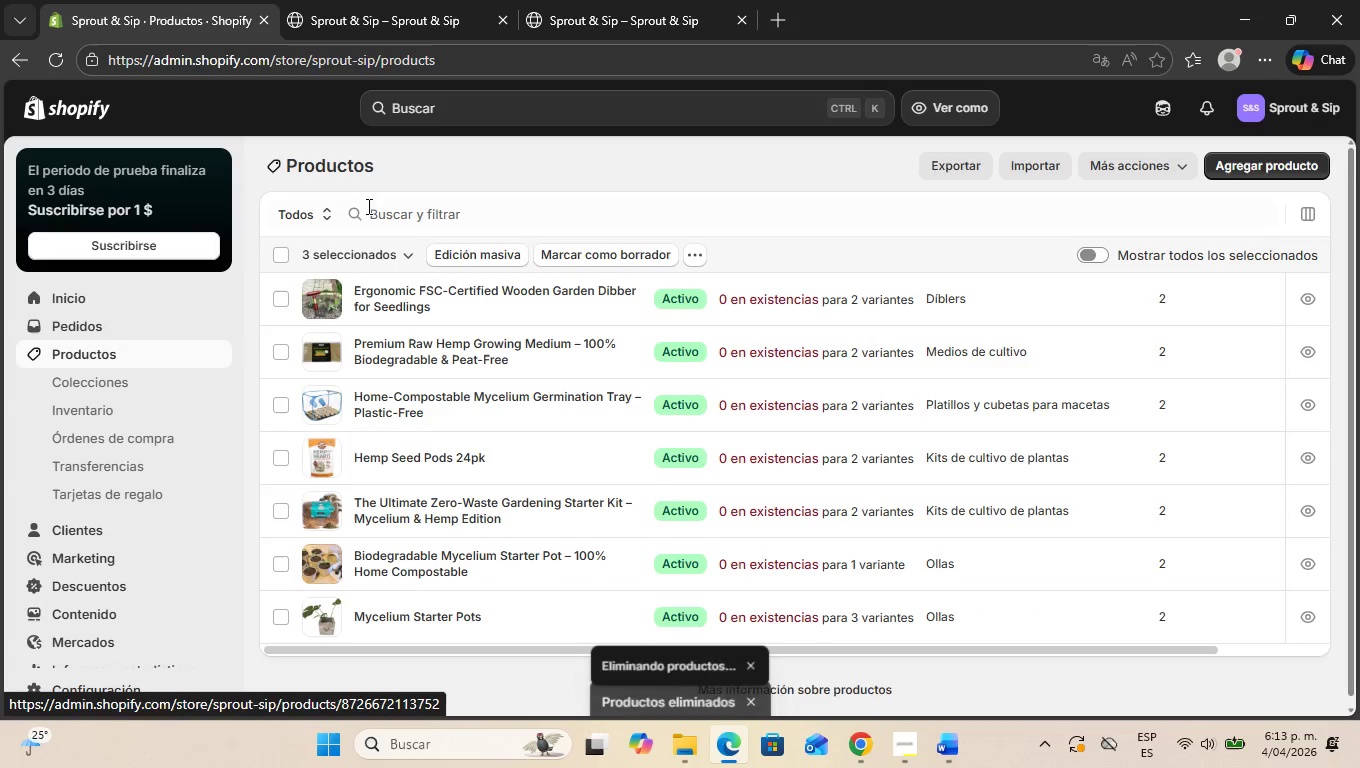 
left_click([900, 742])
 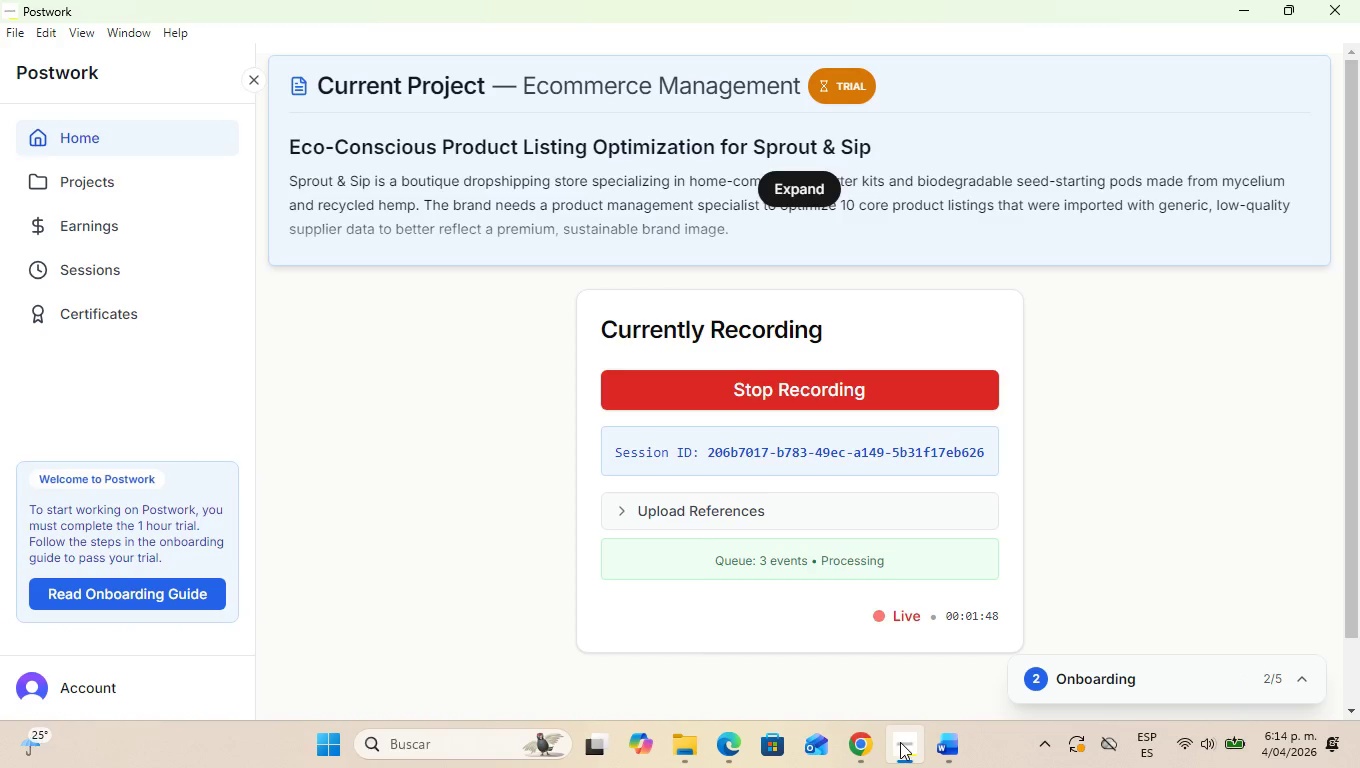 
wait(18.76)
 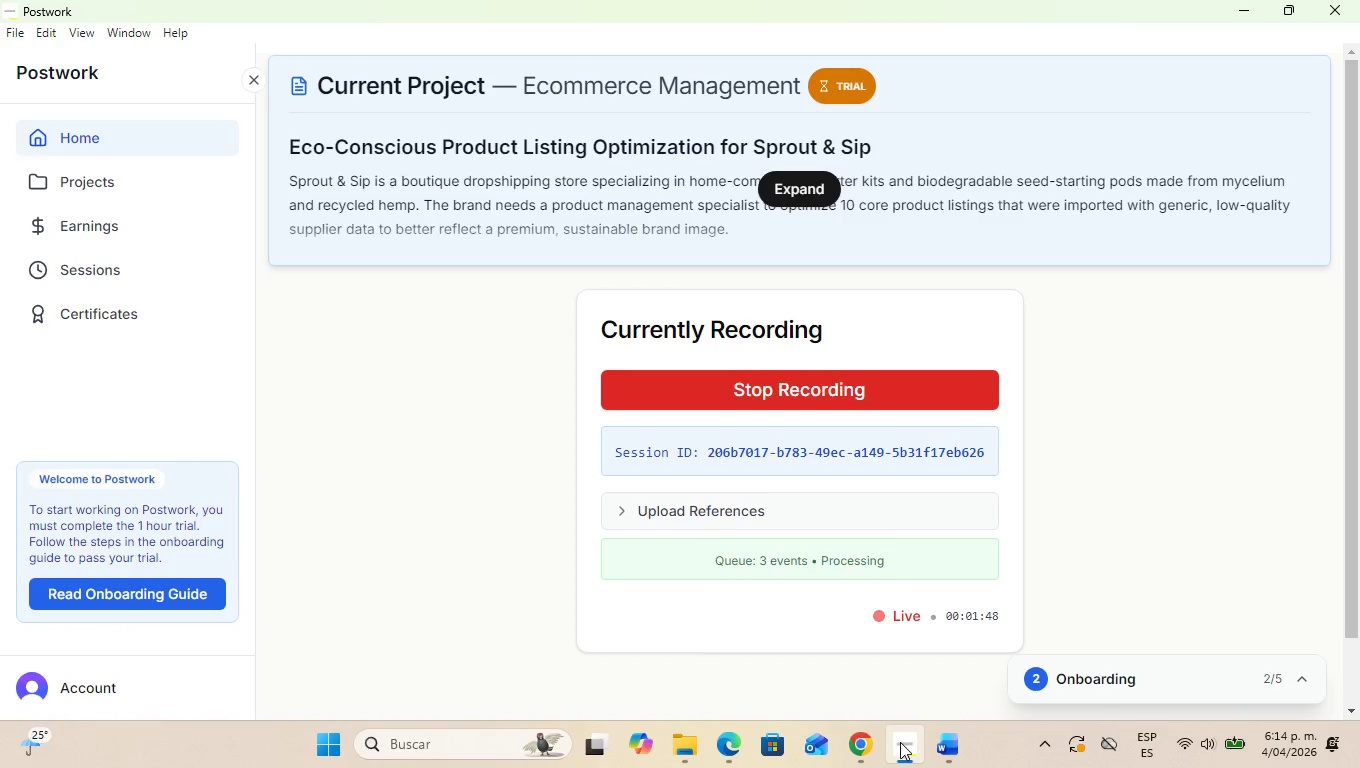 
left_click([1251, 15])
 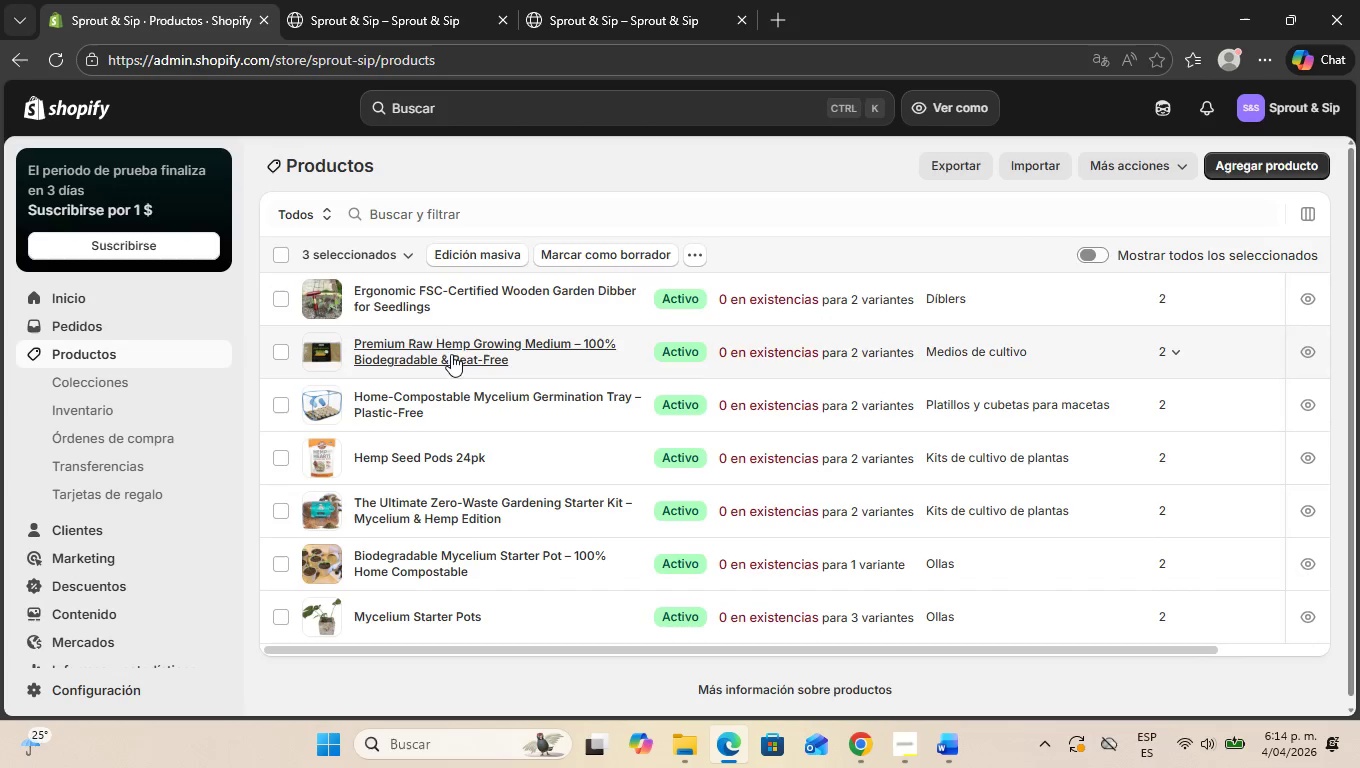 
scroll: coordinate [398, 326], scroll_direction: up, amount: 3.0
 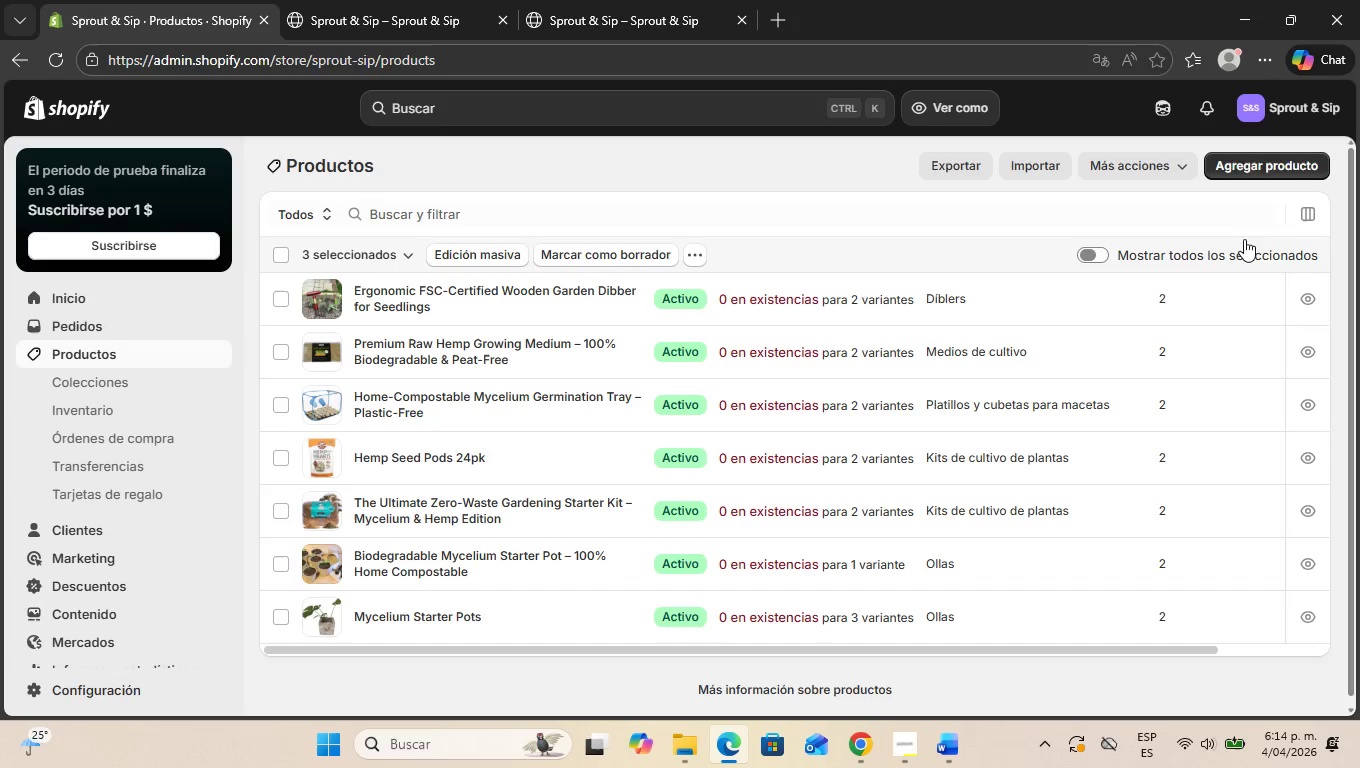 
left_click([1276, 159])
 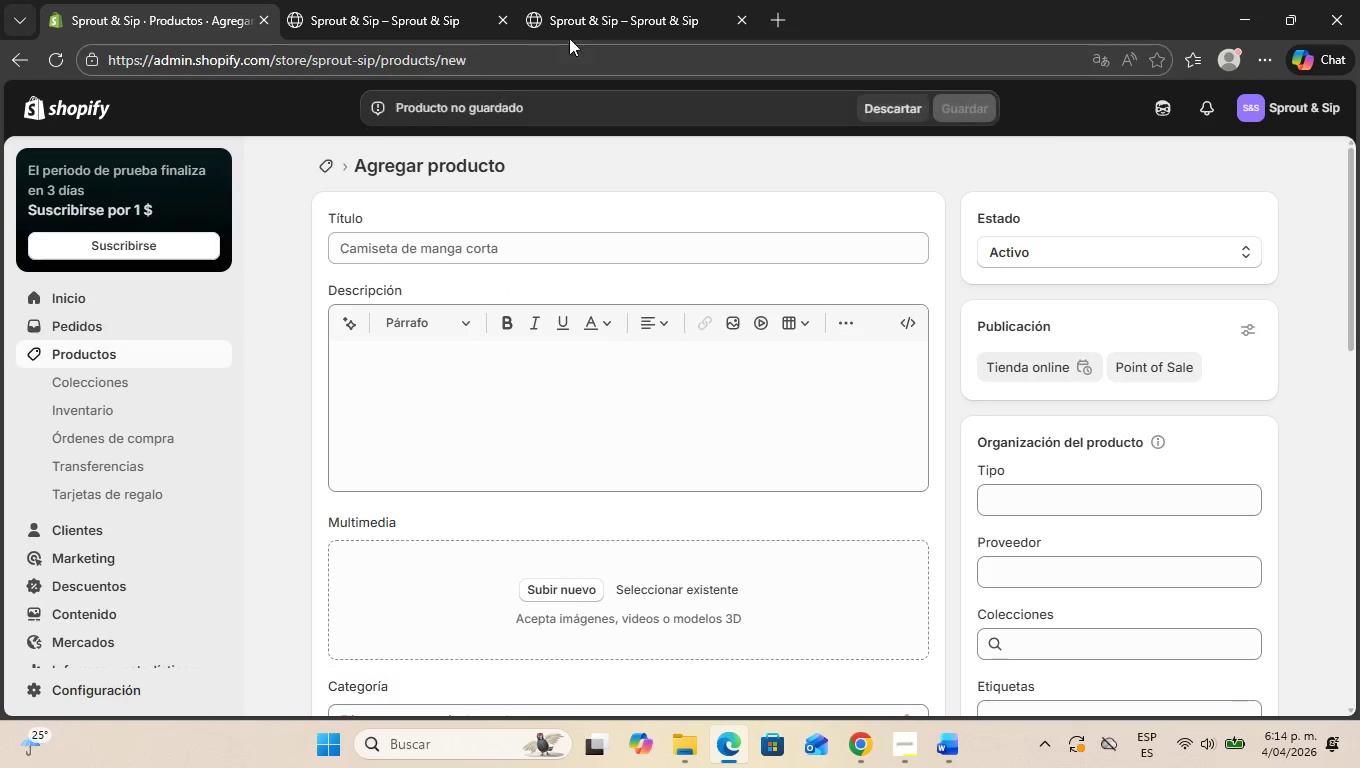 
left_click([353, 0])
 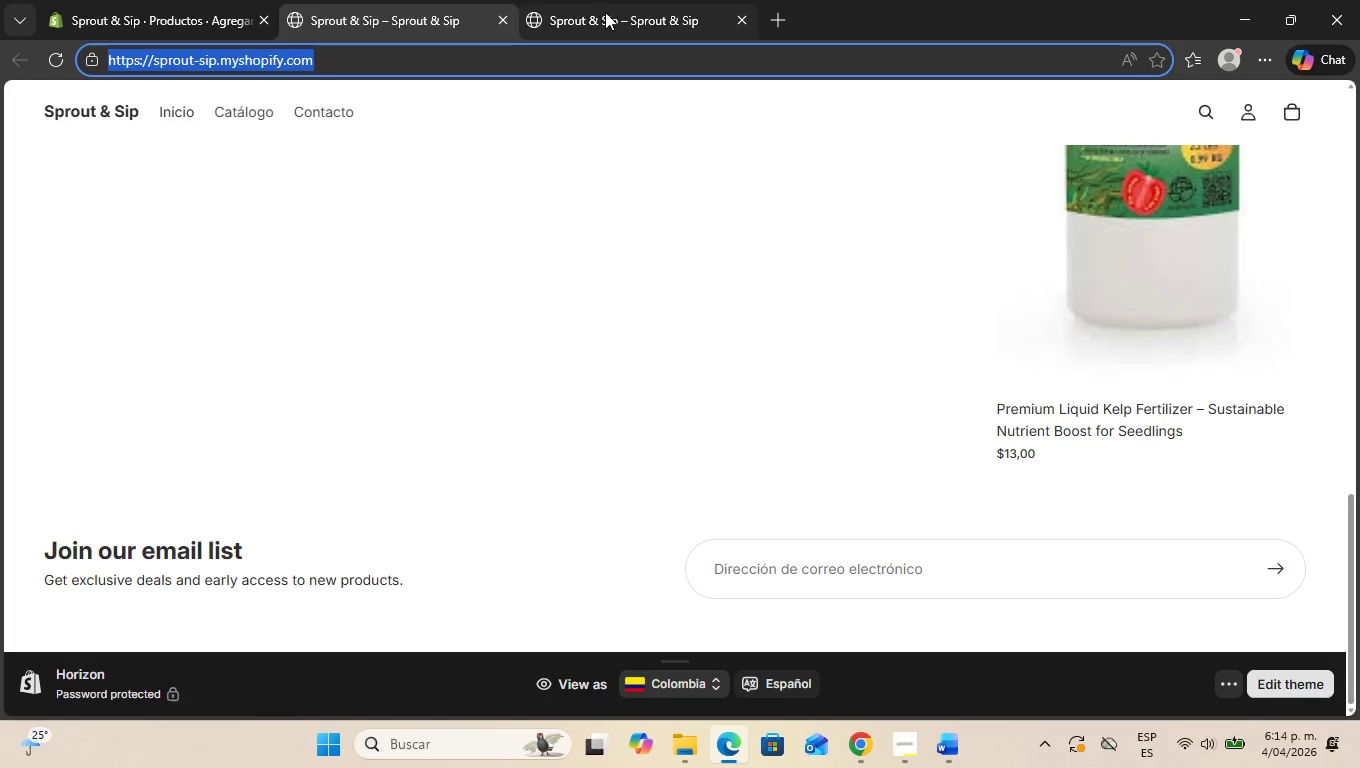 
left_click([605, 12])
 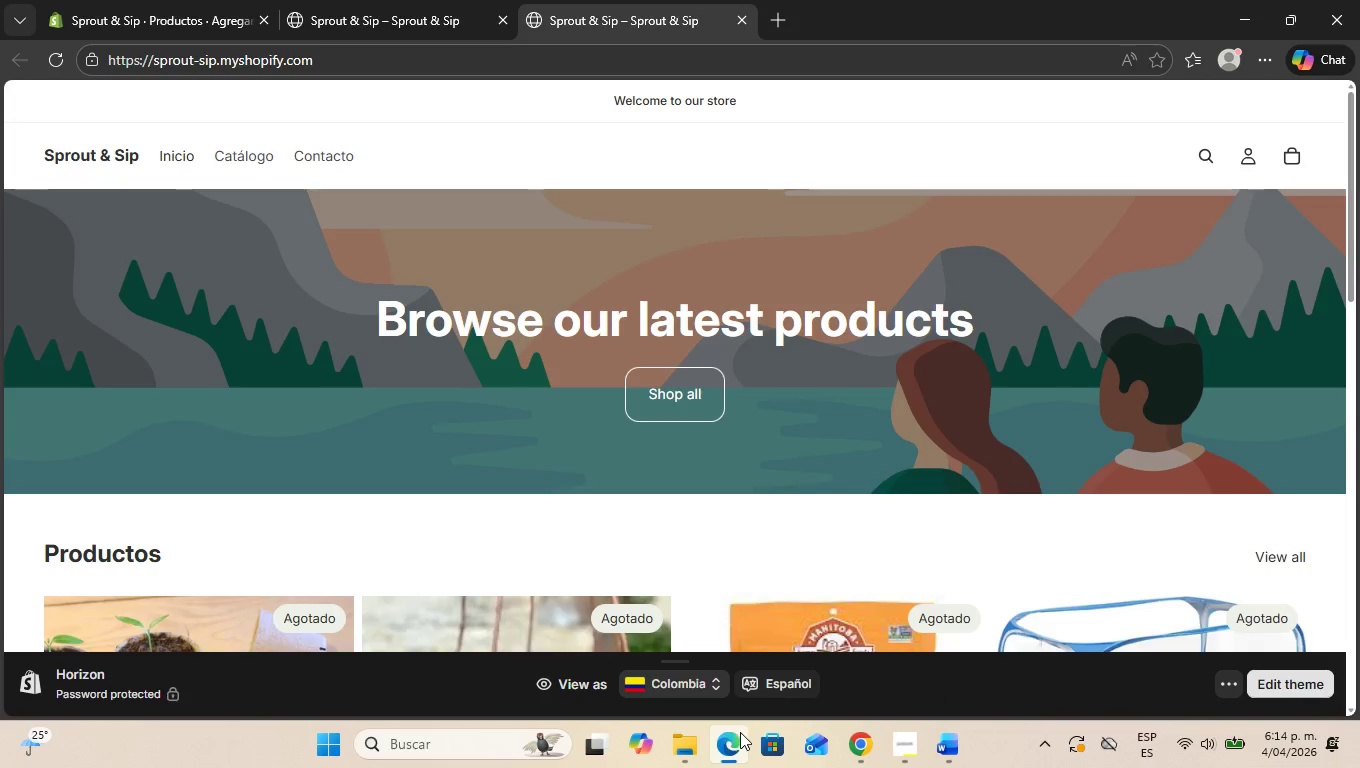 
left_click([682, 748])
 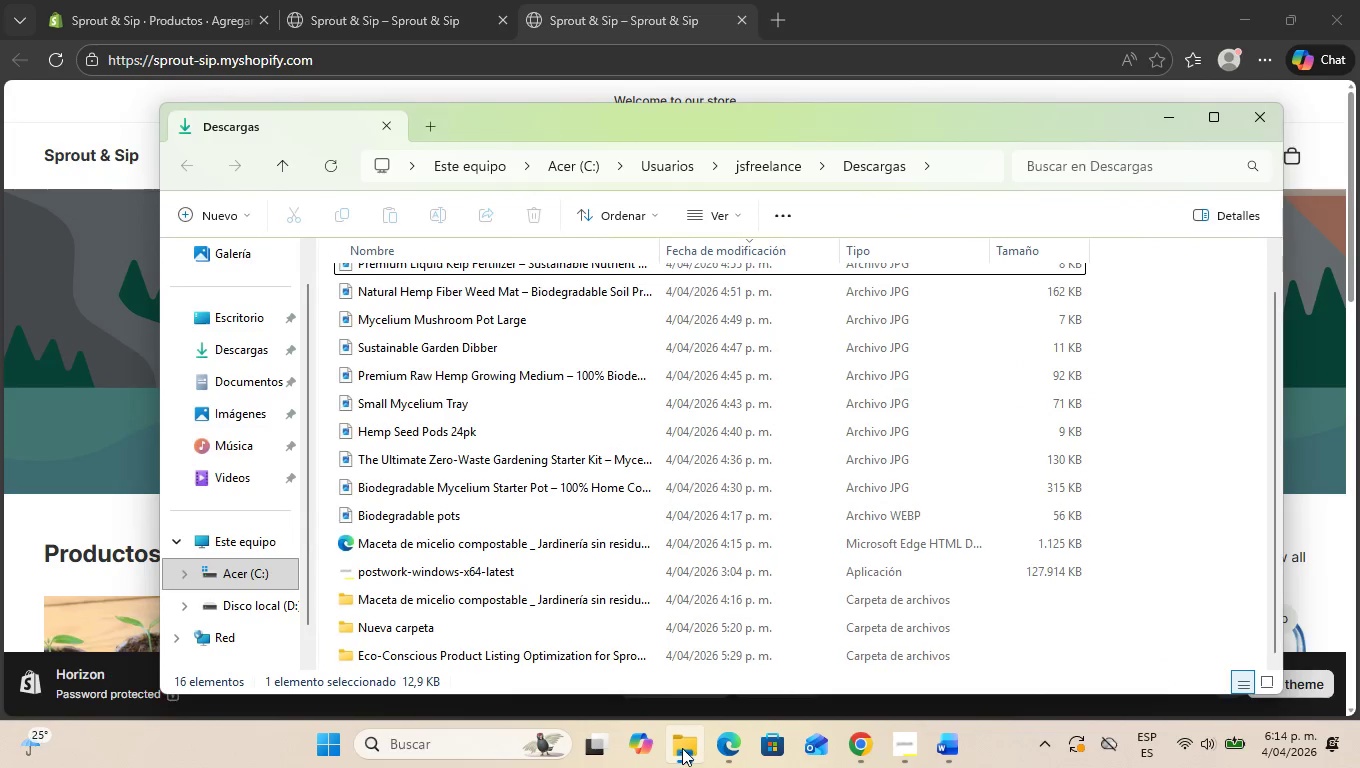 
left_click([682, 748])
 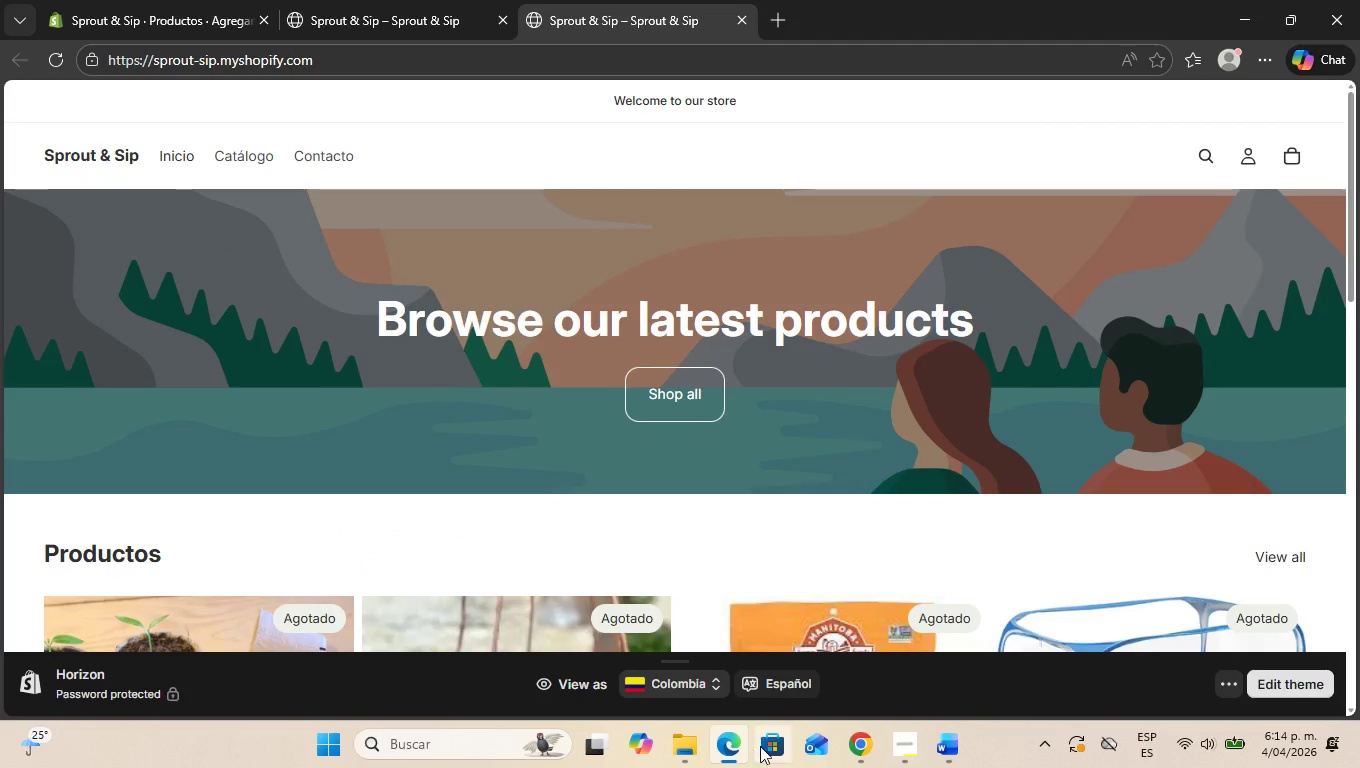 
left_click([861, 732])
 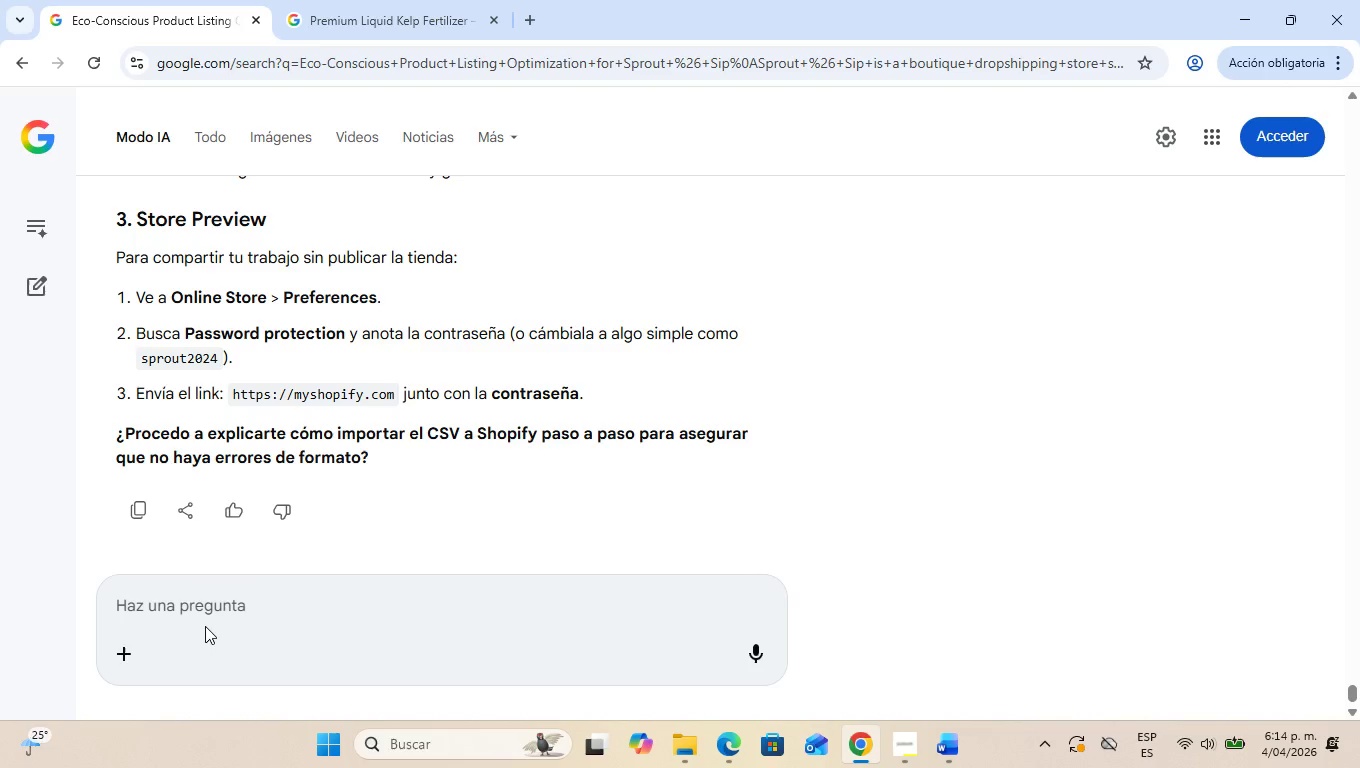 
left_click([217, 587])
 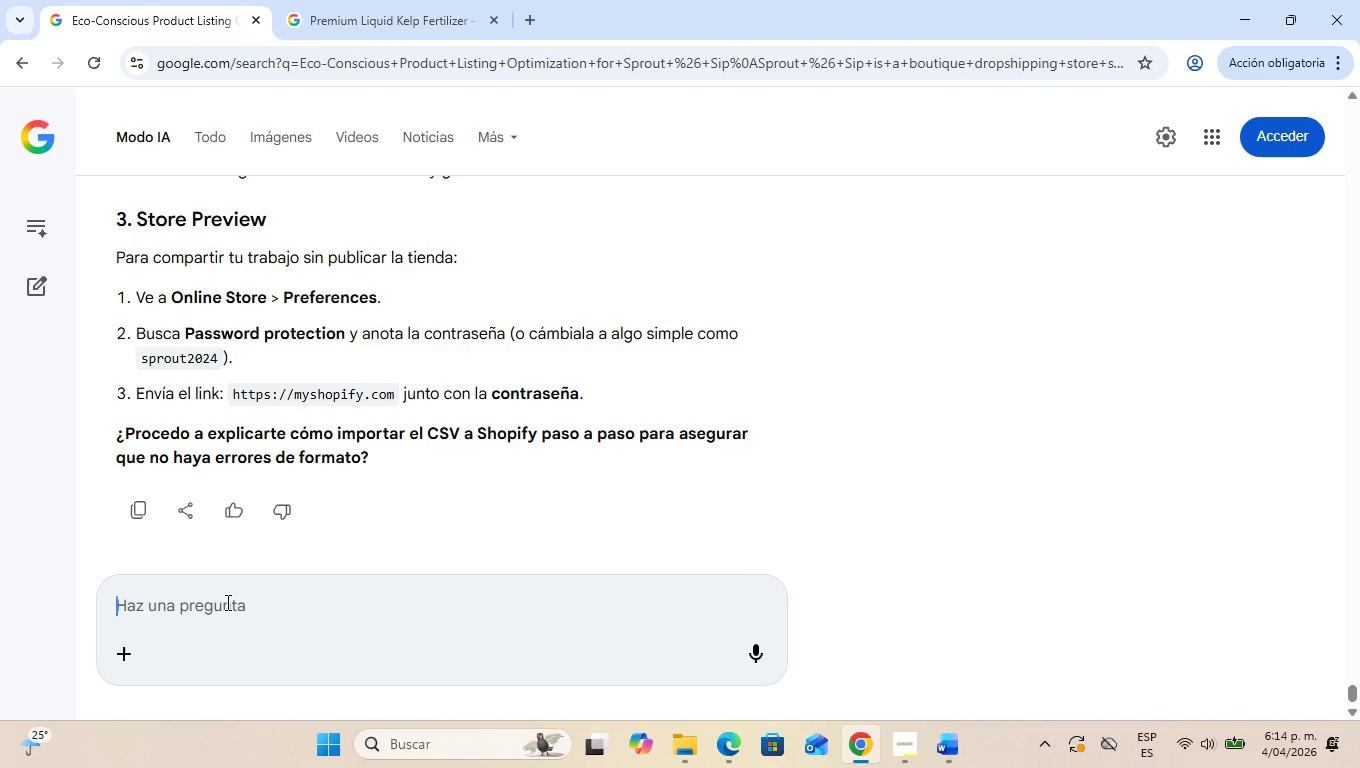 
left_click([227, 604])
 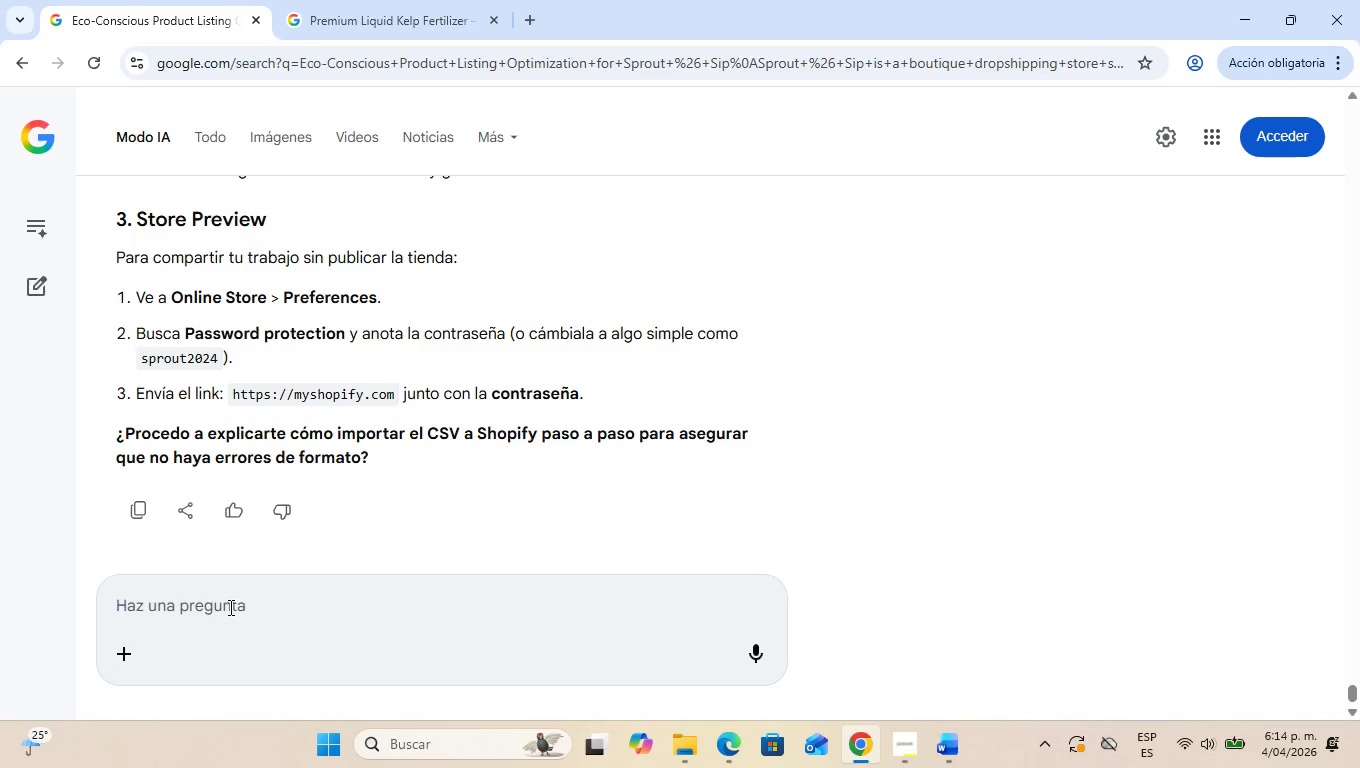 
type(generart )
key(Backspace)
key(Backspace)
type( 3 prosacar 3 productos mas)
 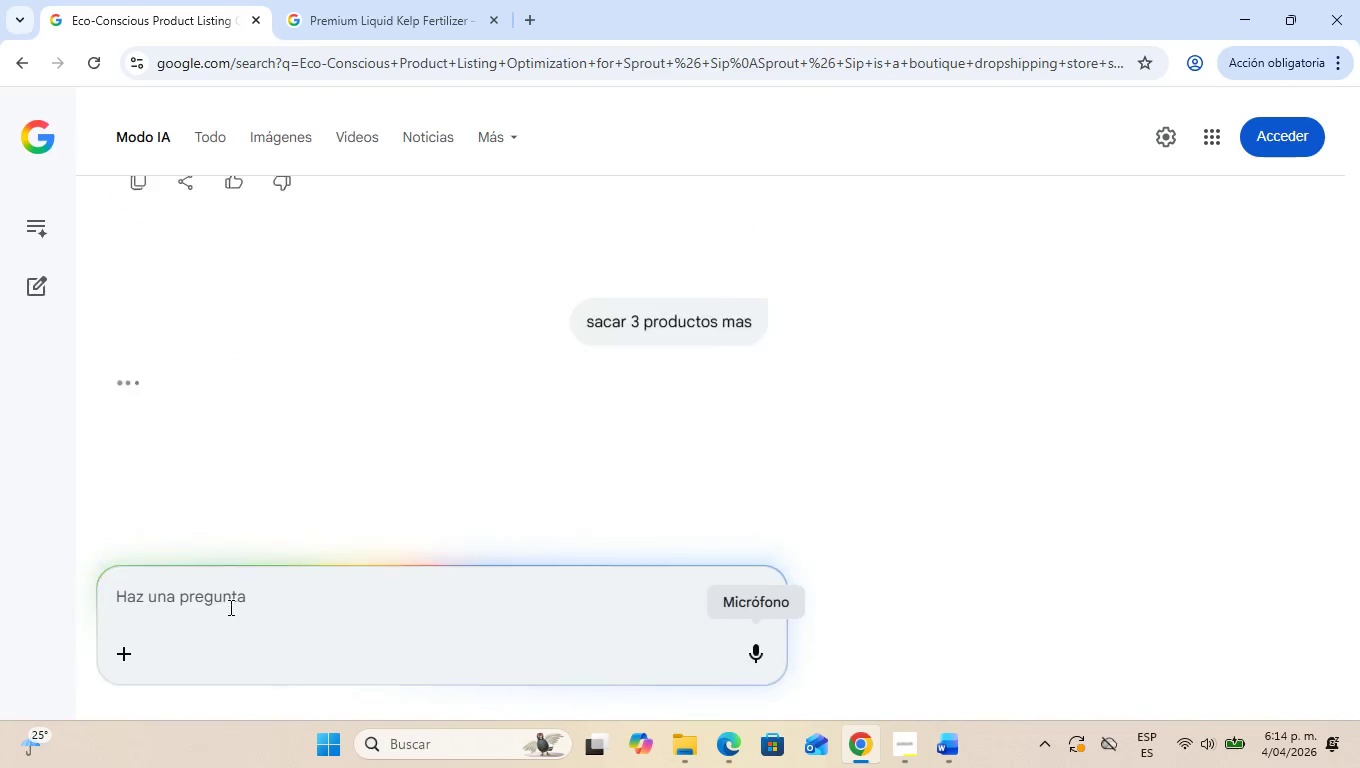 
key(Enter)
 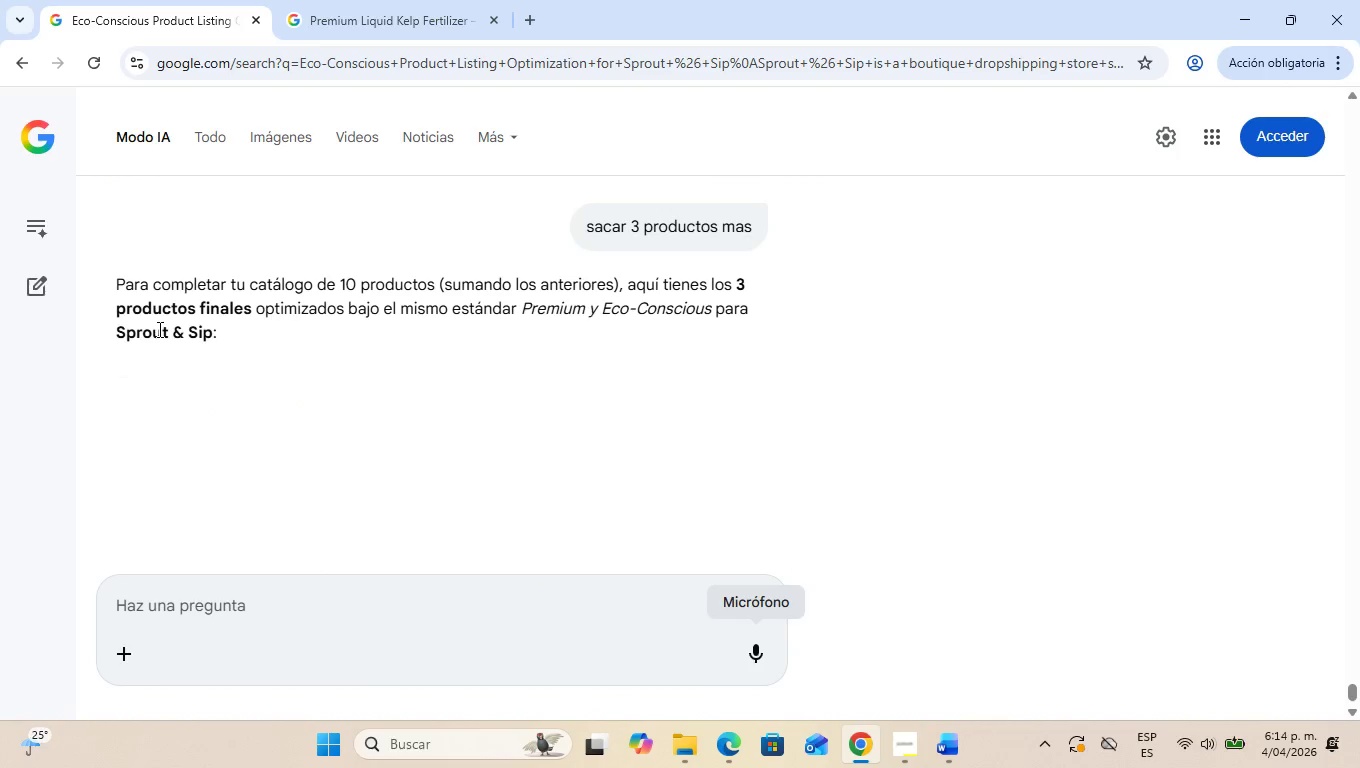 
scroll: coordinate [148, 391], scroll_direction: down, amount: 1.0
 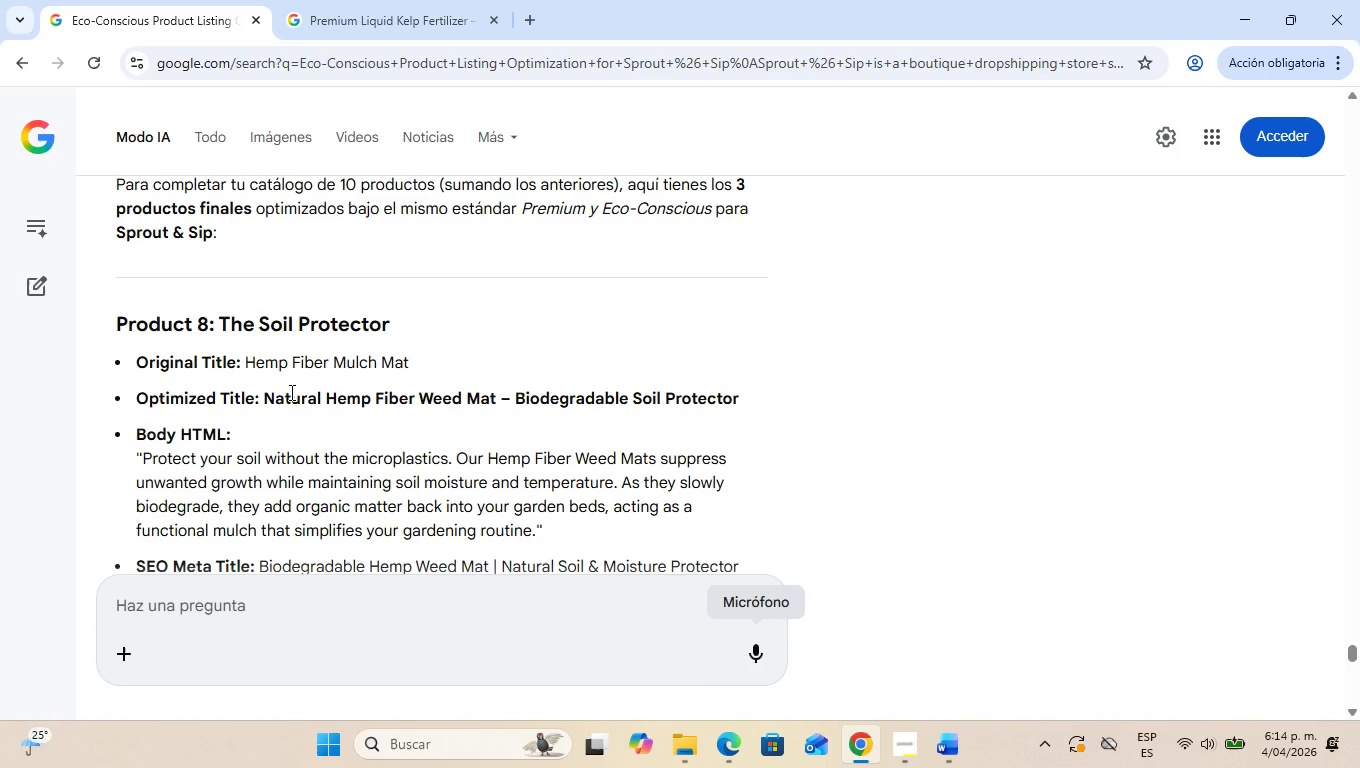 
left_click_drag(start_coordinate=[266, 395], to_coordinate=[746, 398])
 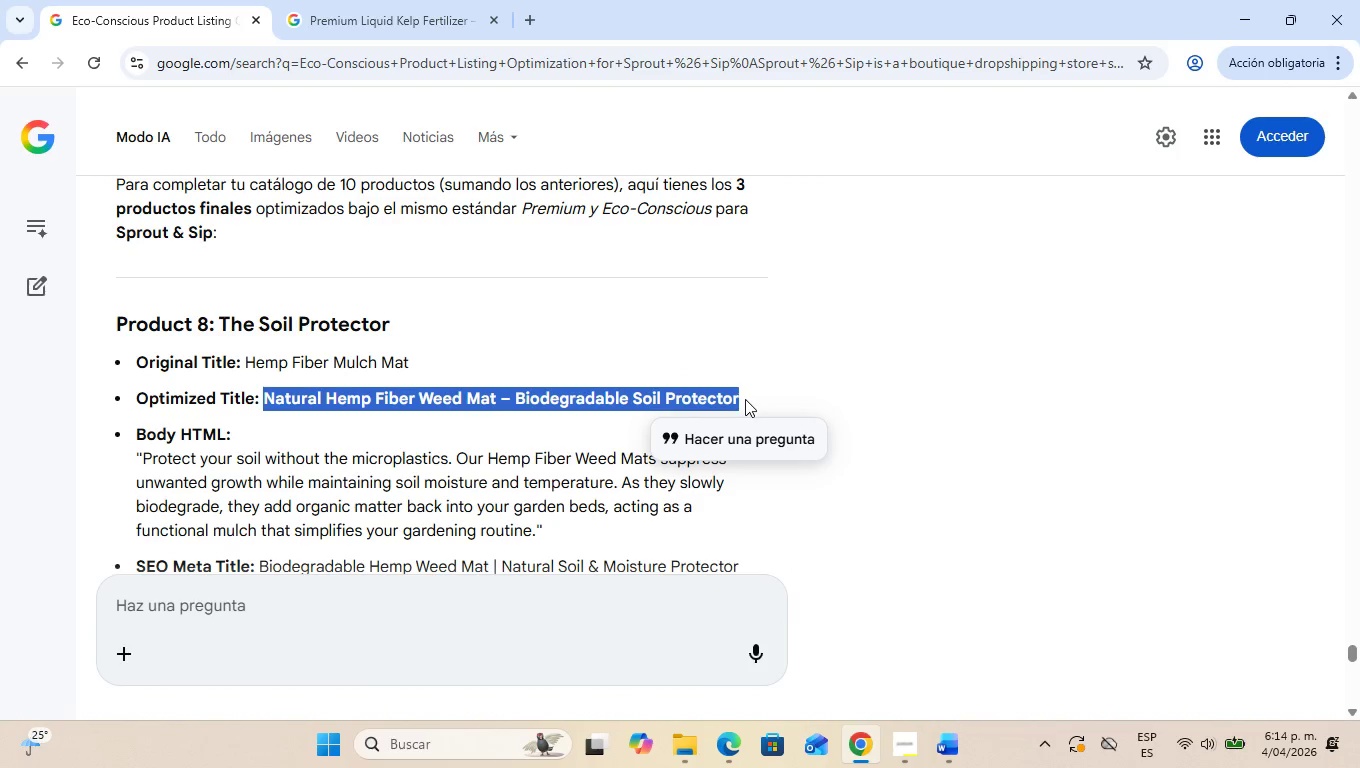 
key(Control+C)
 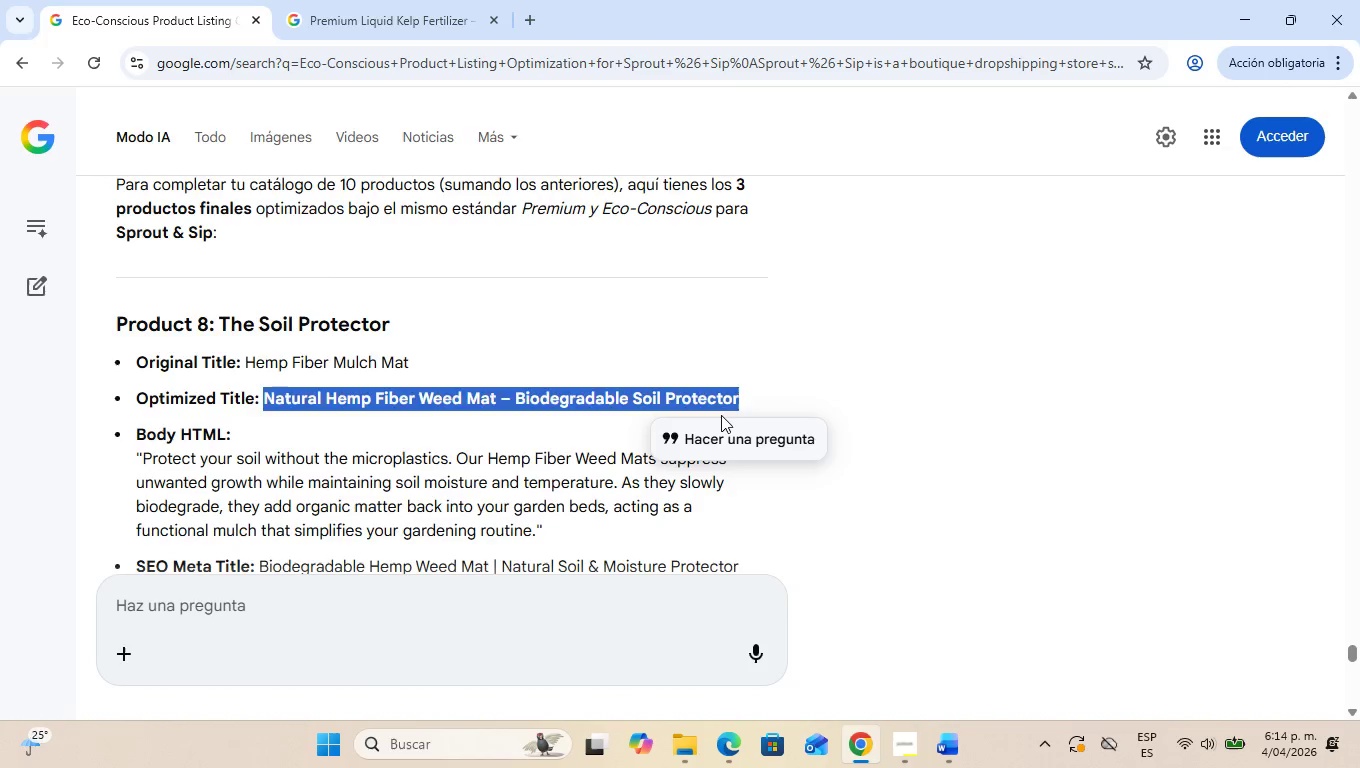 
key(Alt+Tab)
 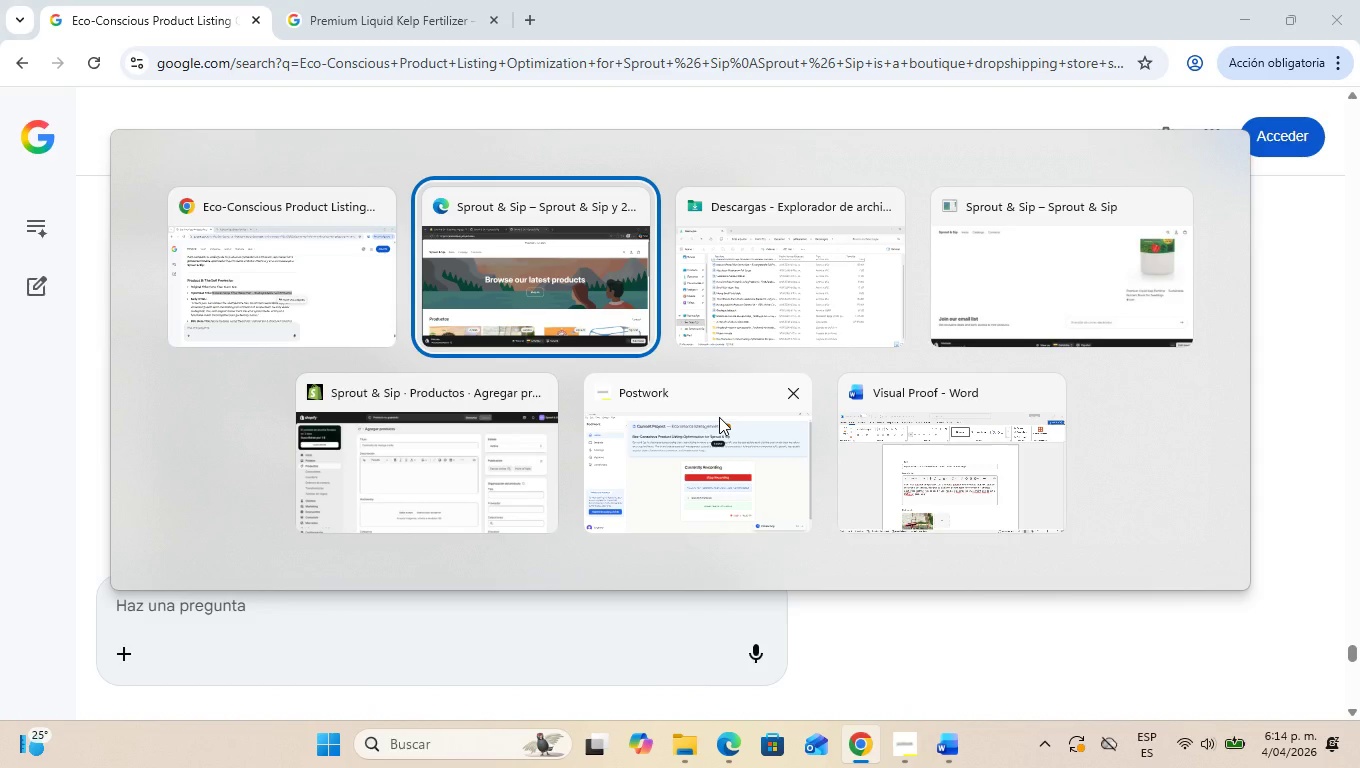 
key(Alt+Tab)
 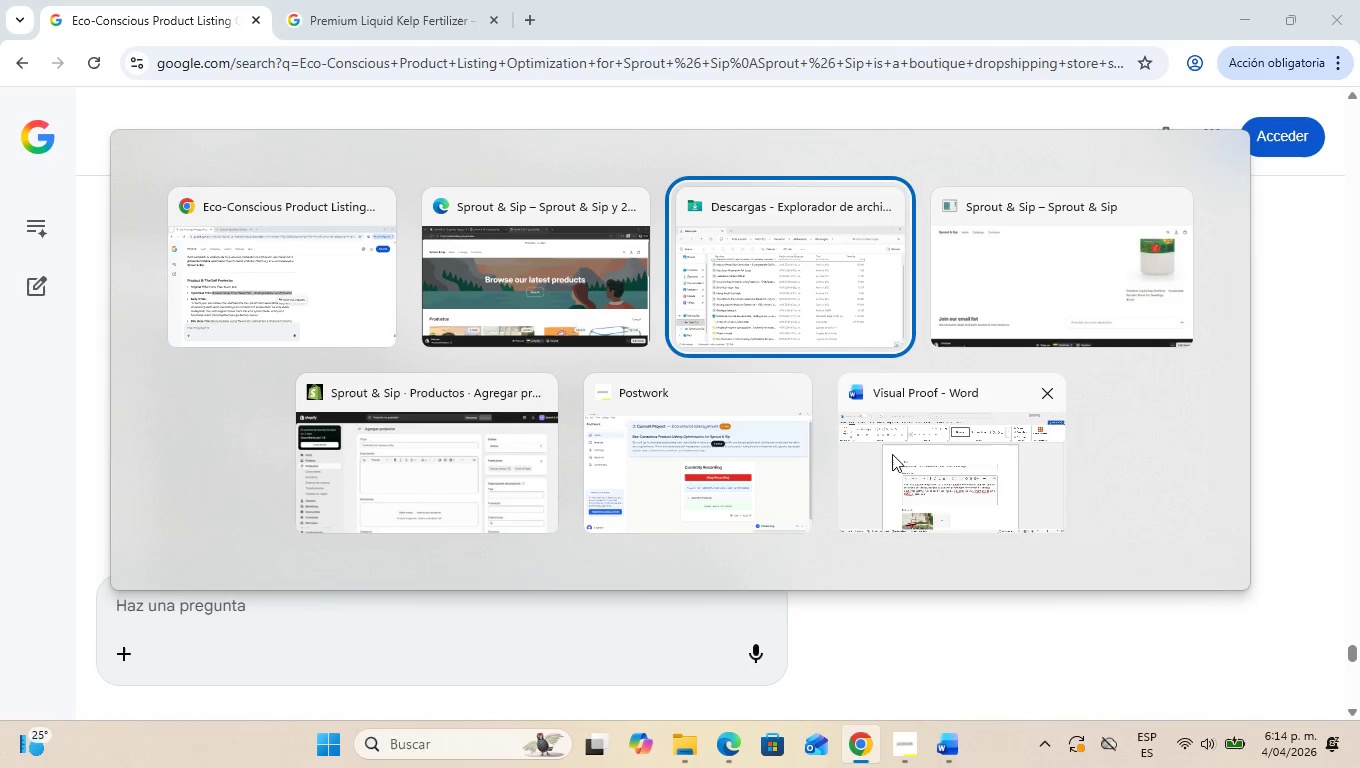 
left_click([458, 436])
 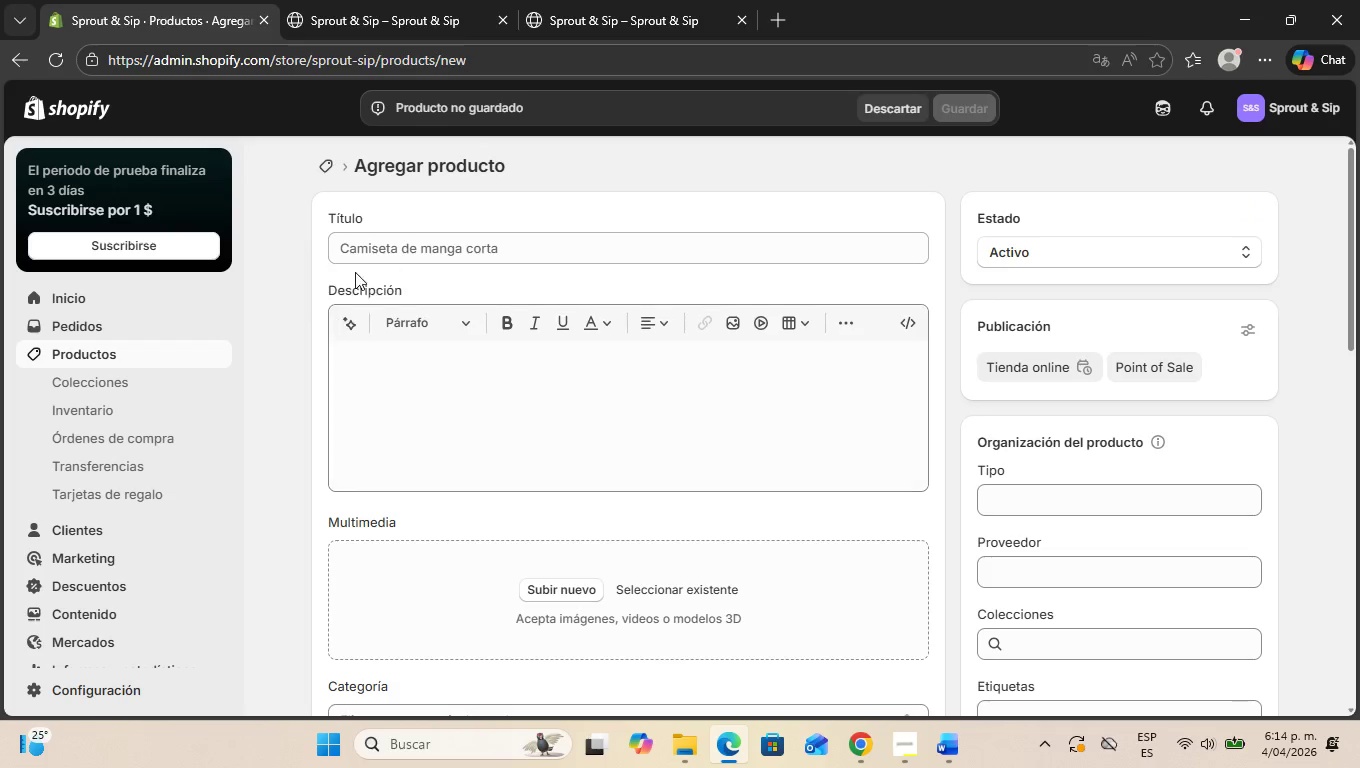 
left_click([378, 248])
 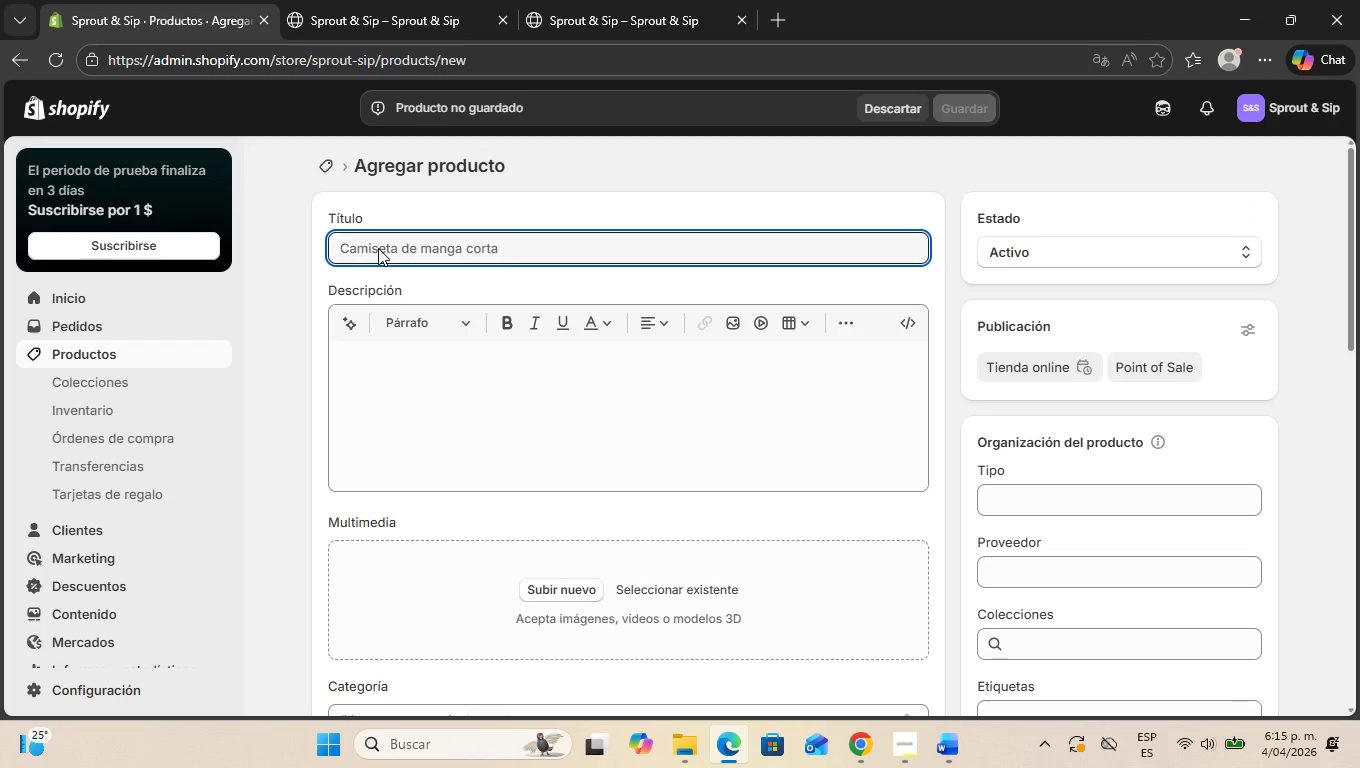 
key(Control+V)
 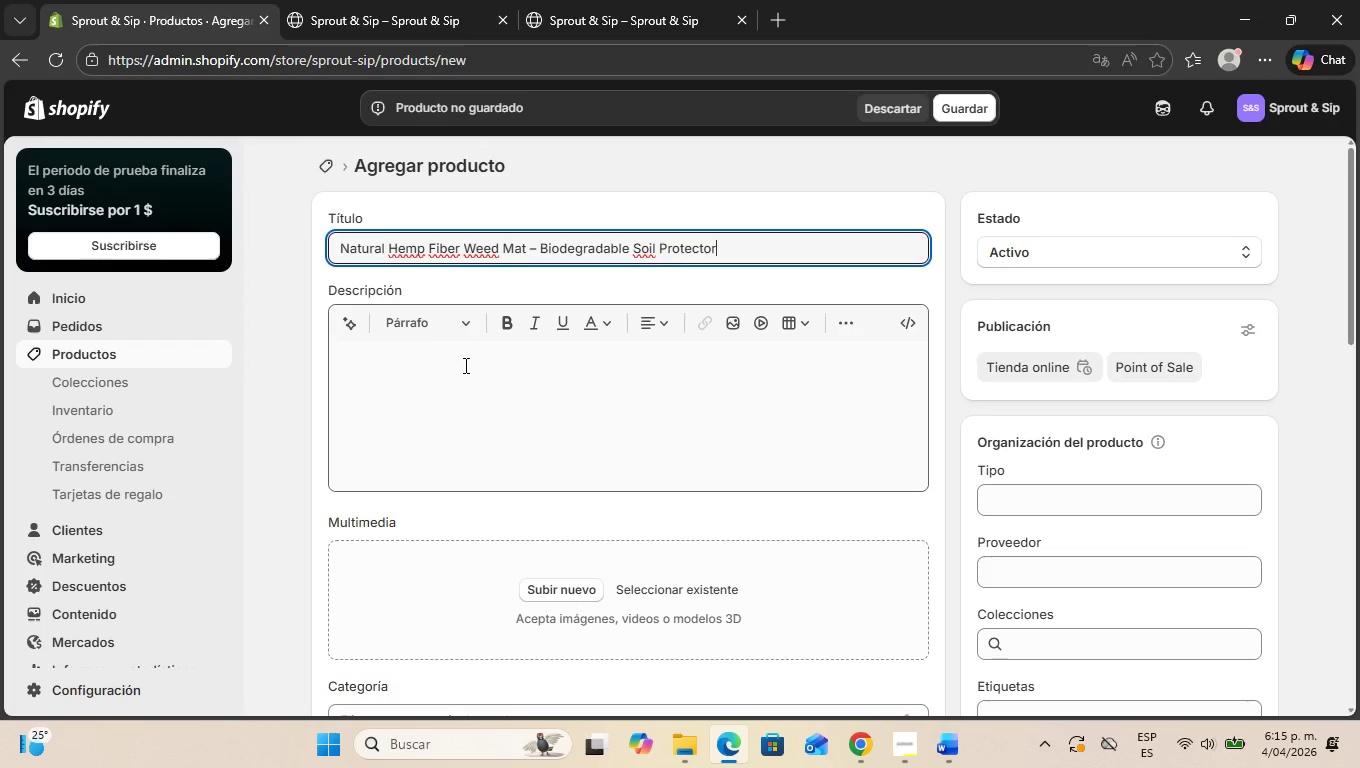 
left_click([464, 365])
 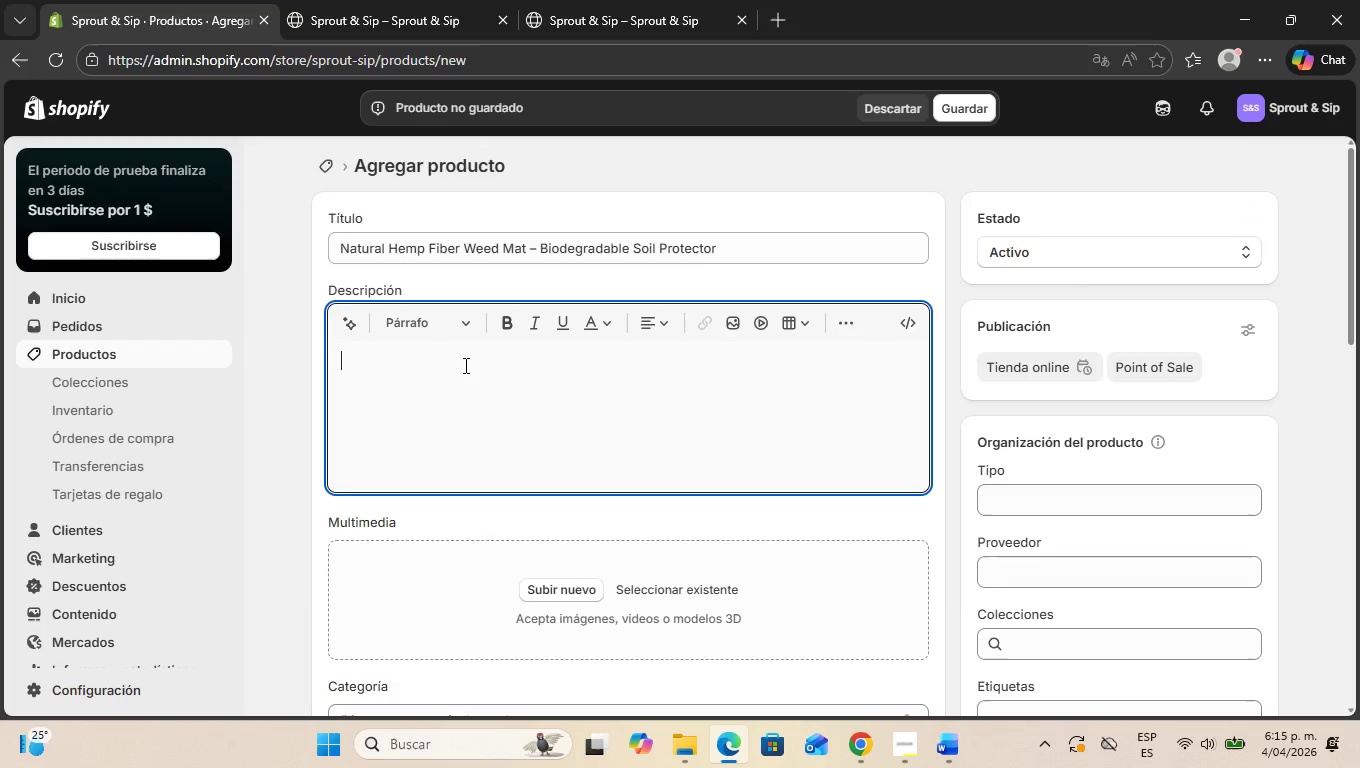 
key(Alt+AltLeft)
 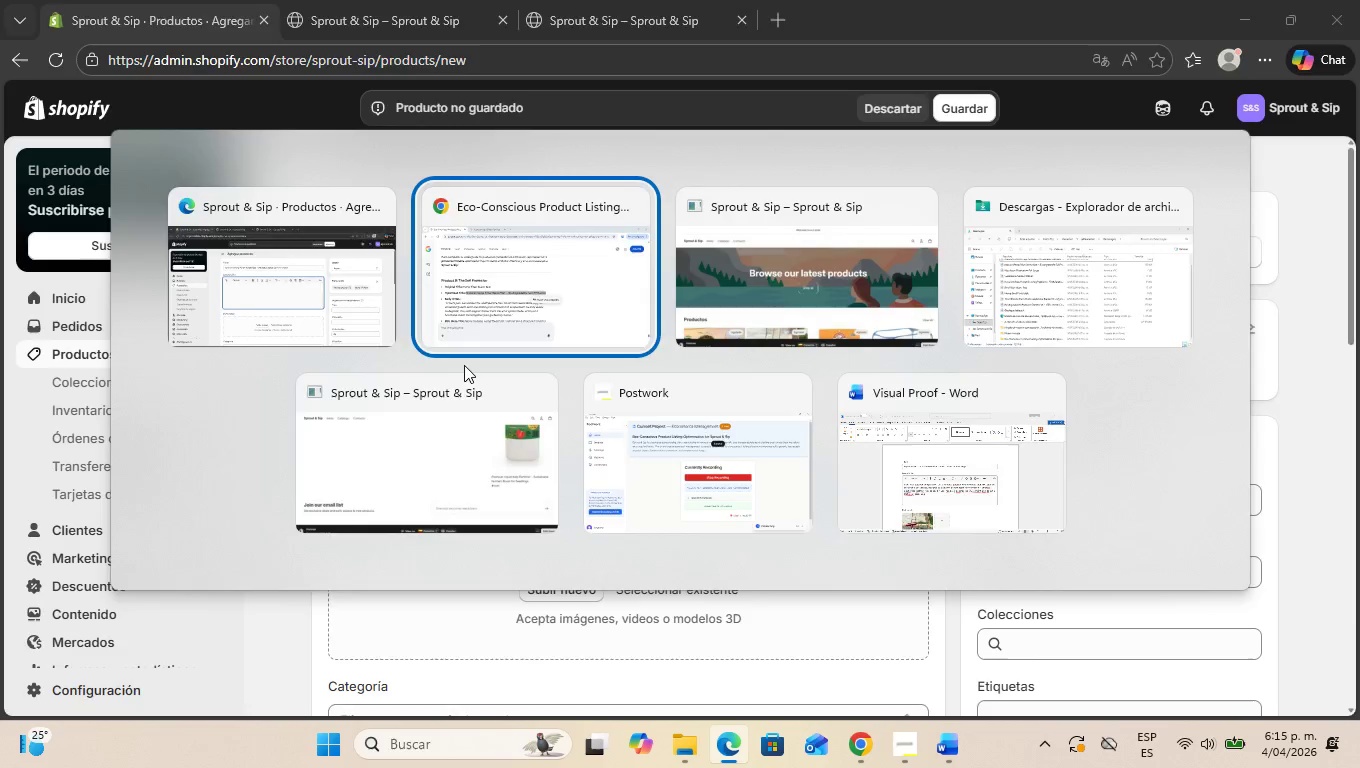 
key(Alt+Tab)
 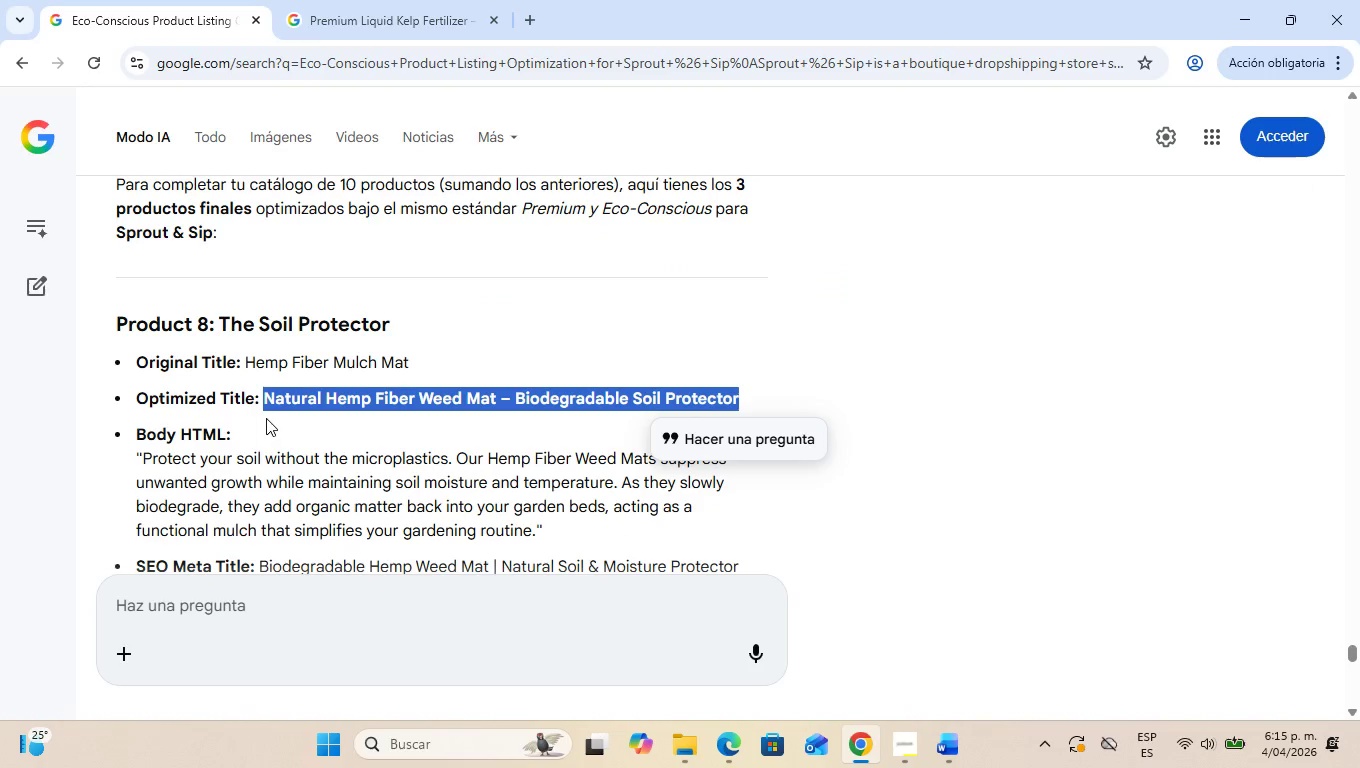 
scroll: coordinate [243, 422], scroll_direction: down, amount: 1.0
 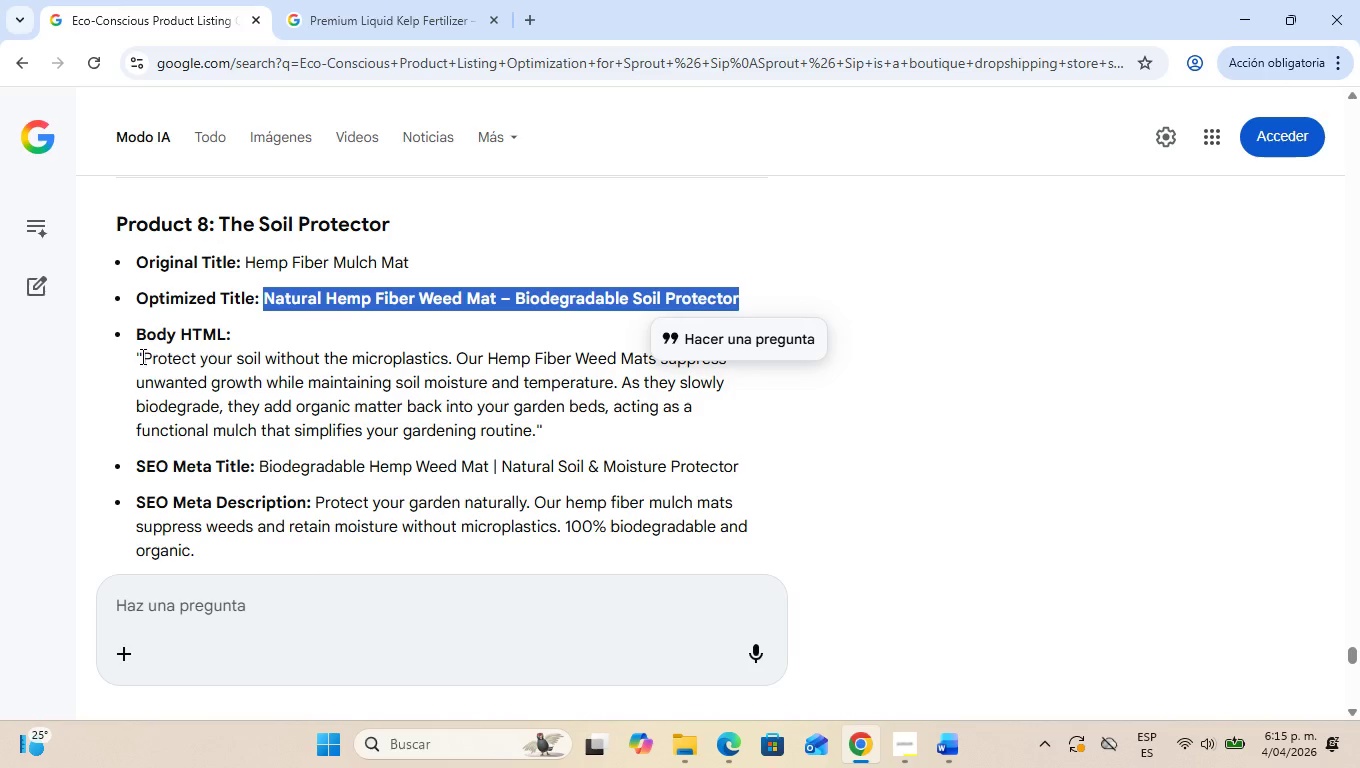 
left_click_drag(start_coordinate=[143, 357], to_coordinate=[536, 431])
 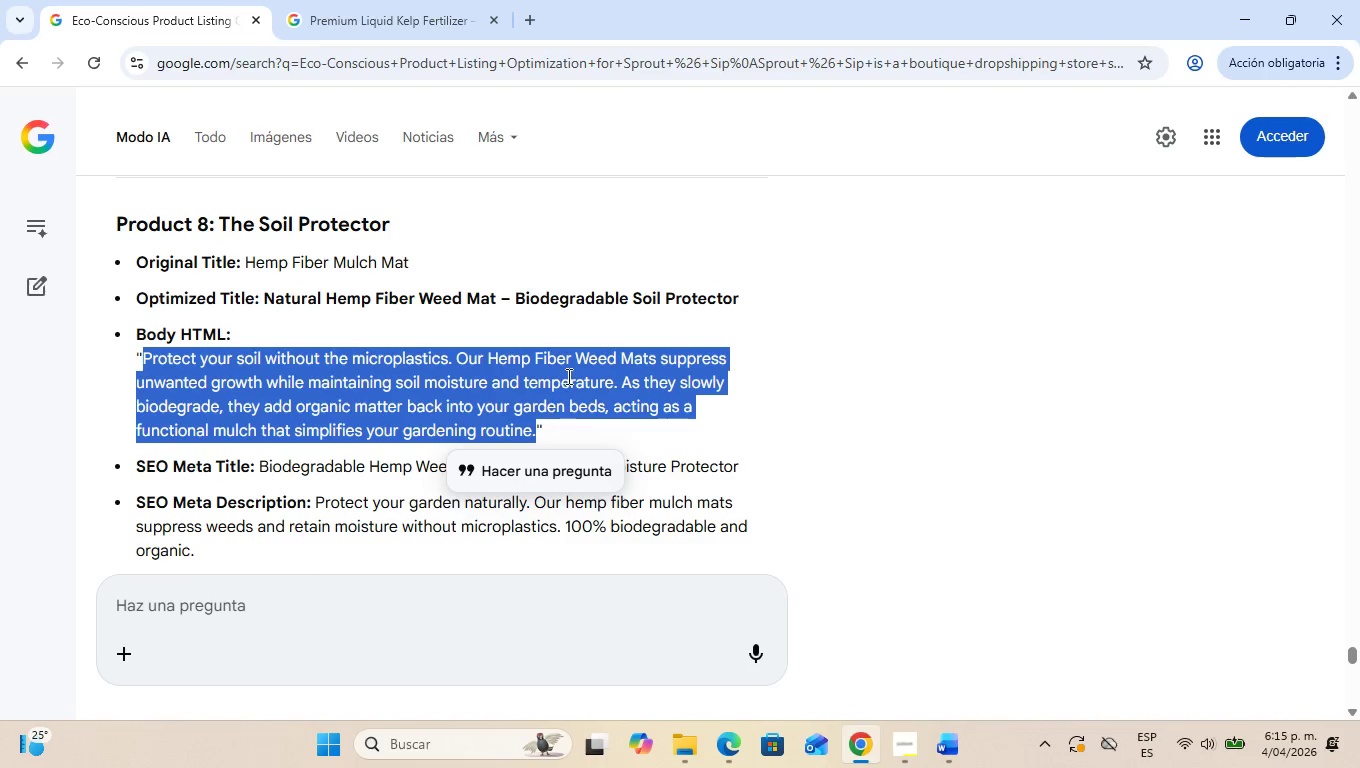 
key(Control+C)
 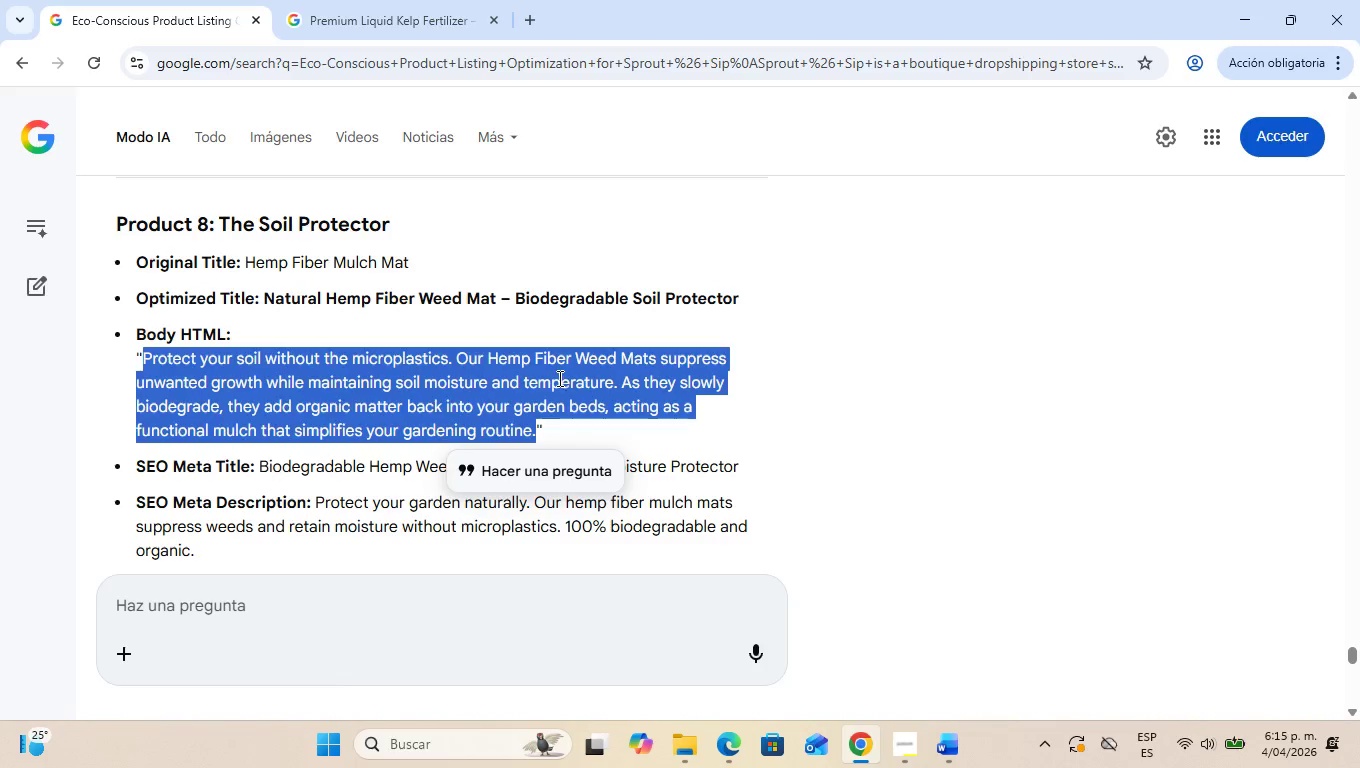 
key(Alt+AltLeft)
 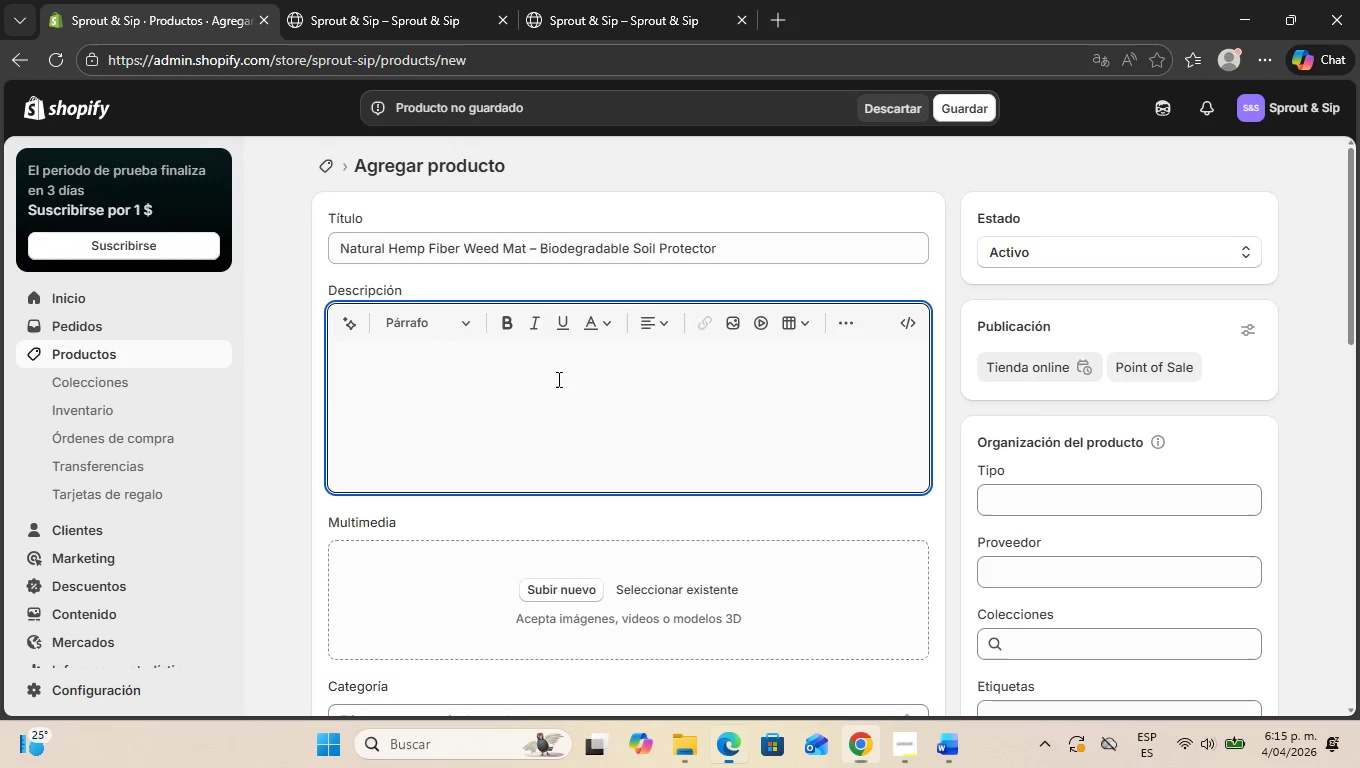 
key(Alt+Tab)
 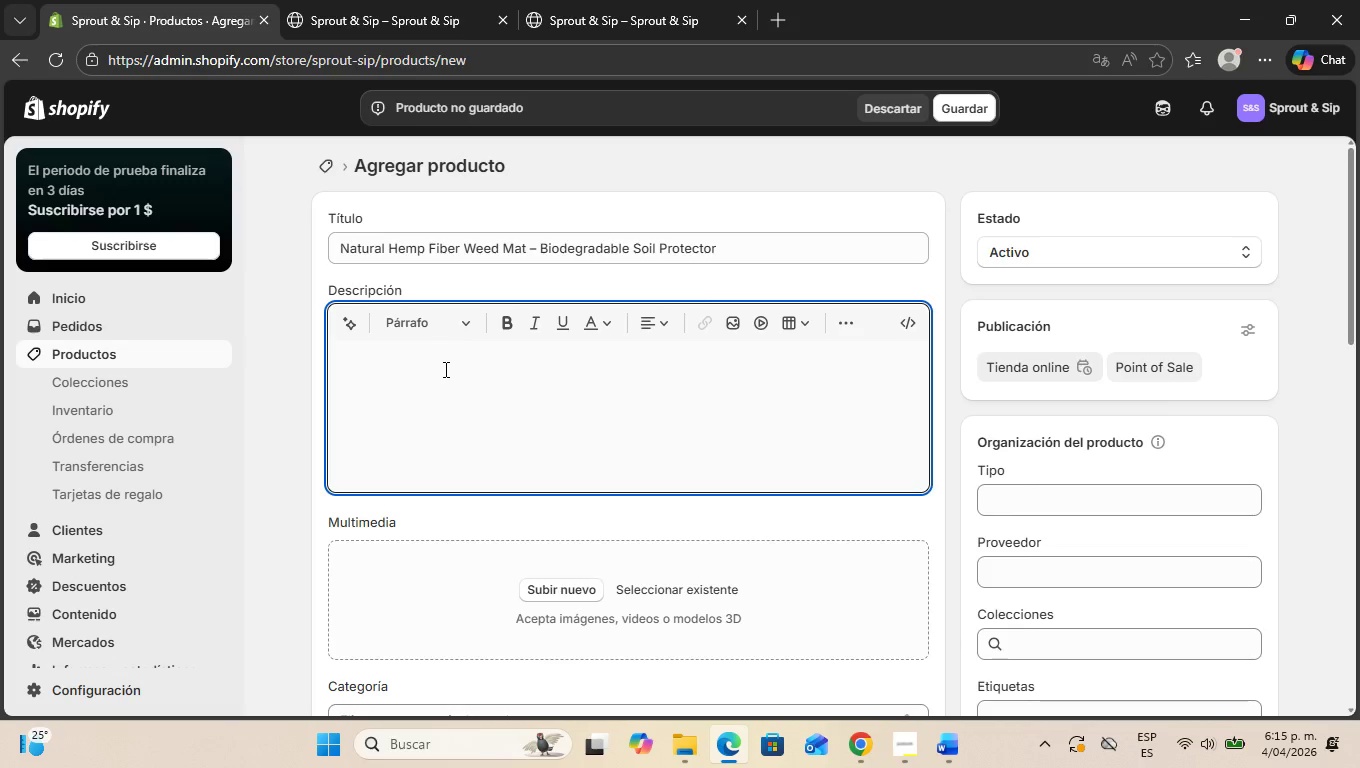 
key(Control+V)
 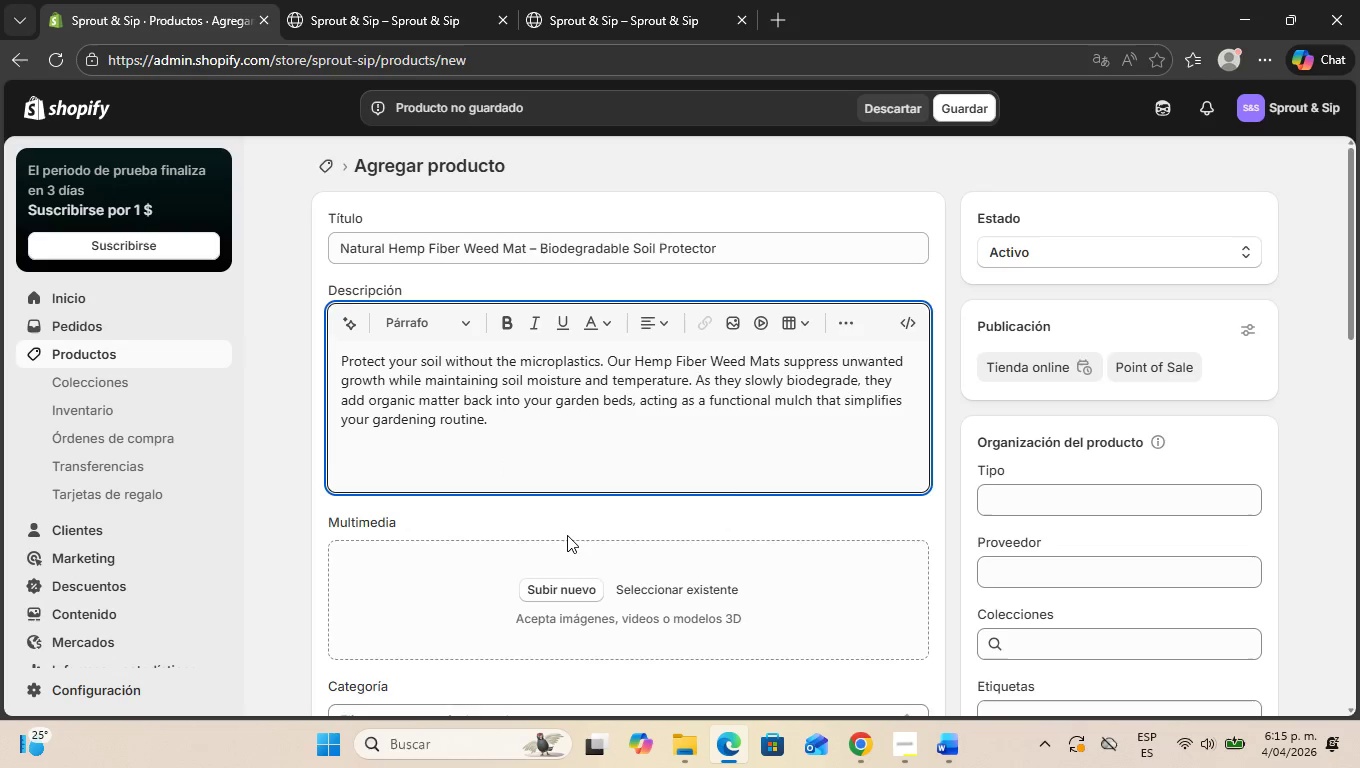 
scroll: coordinate [567, 535], scroll_direction: down, amount: 1.0
 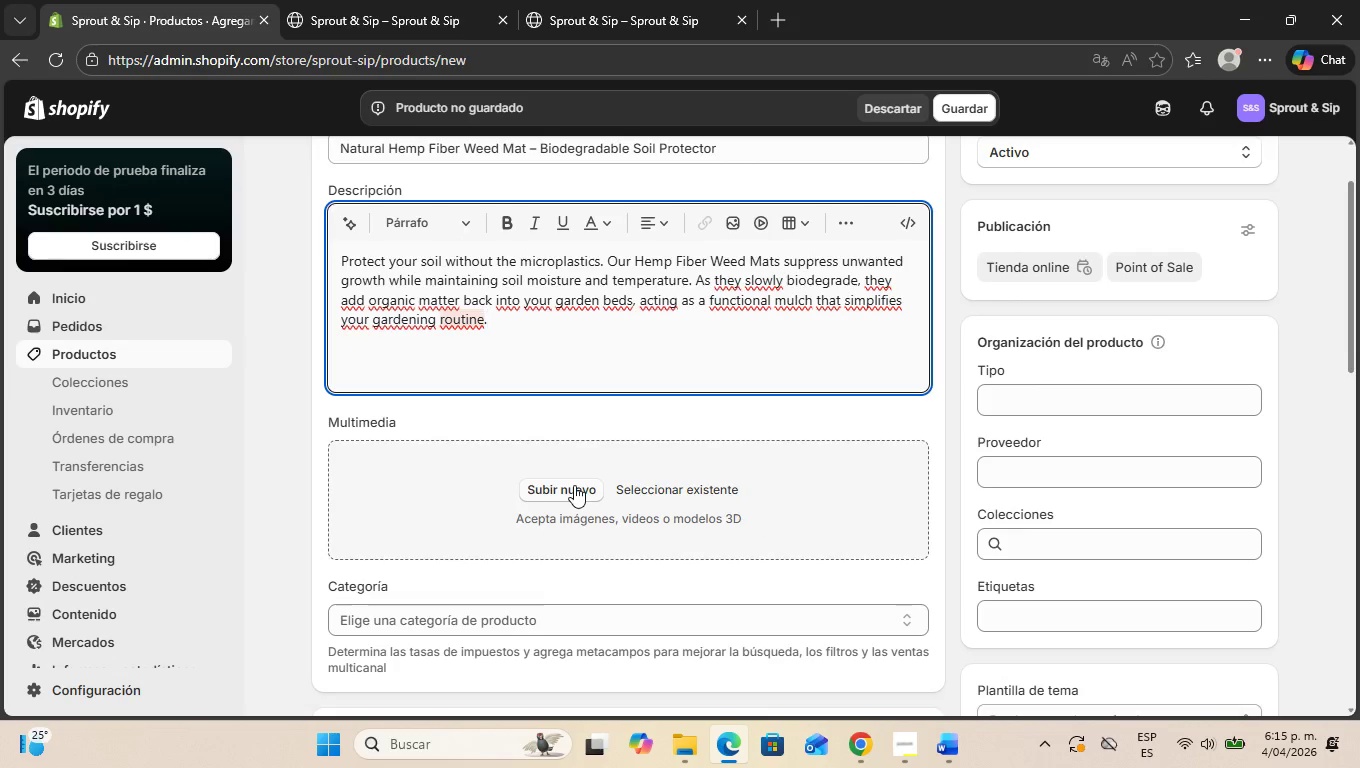 
scroll: coordinate [557, 349], scroll_direction: up, amount: 1.0
 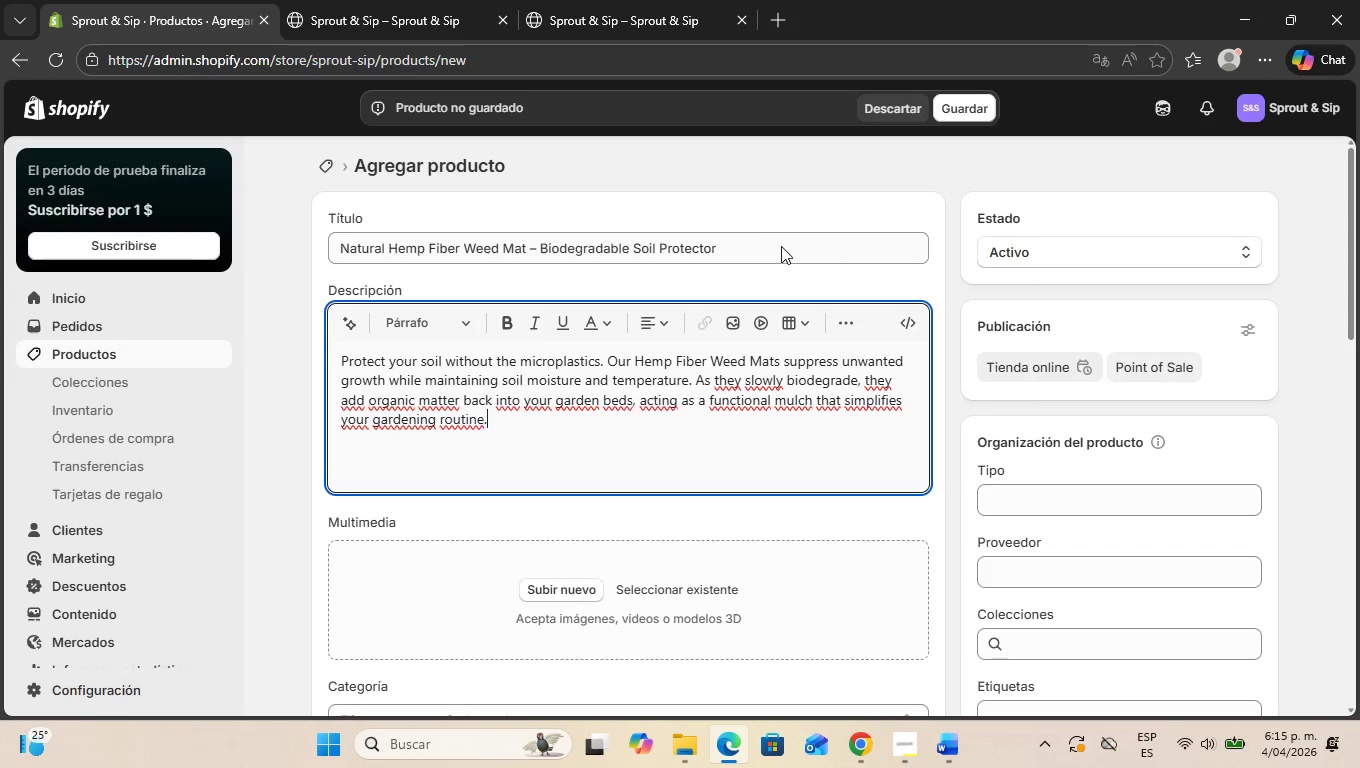 
left_click_drag(start_coordinate=[774, 243], to_coordinate=[255, 196])
 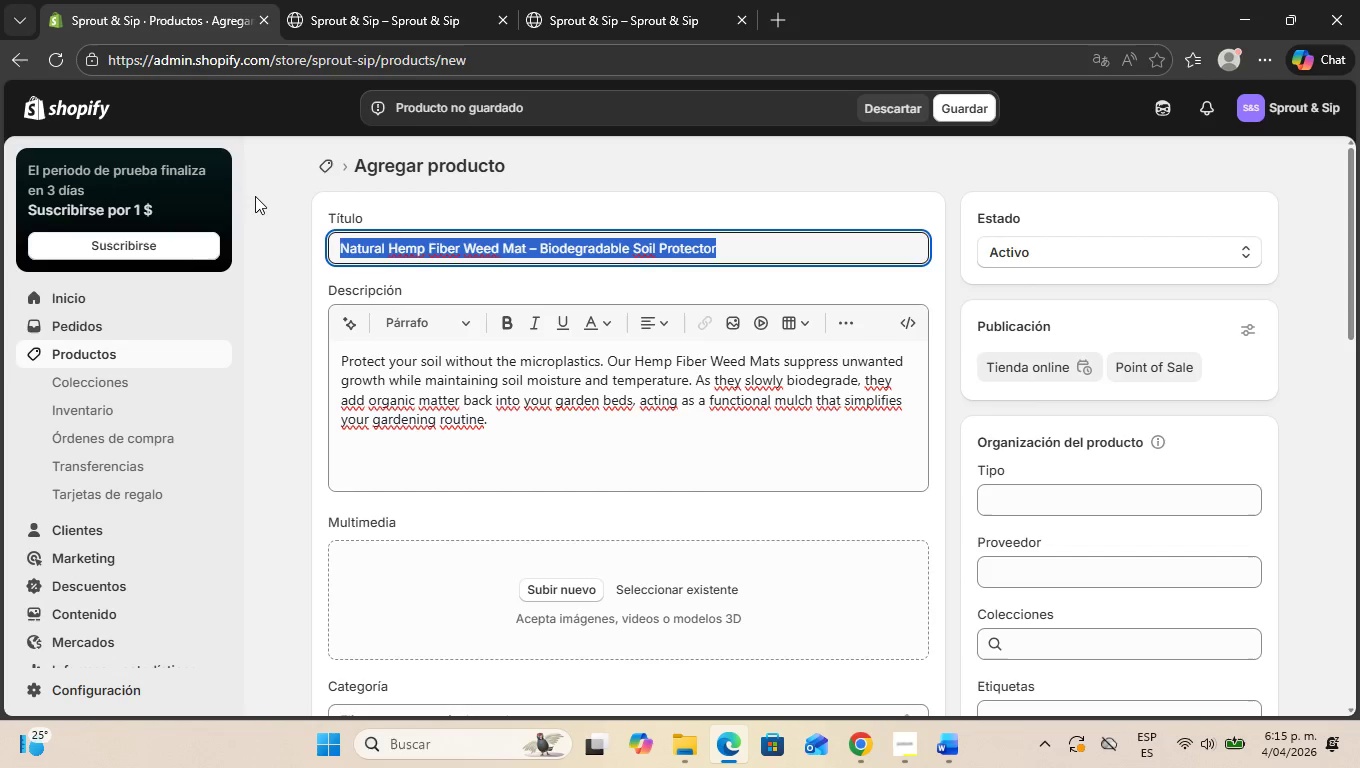 
key(Control+C)
 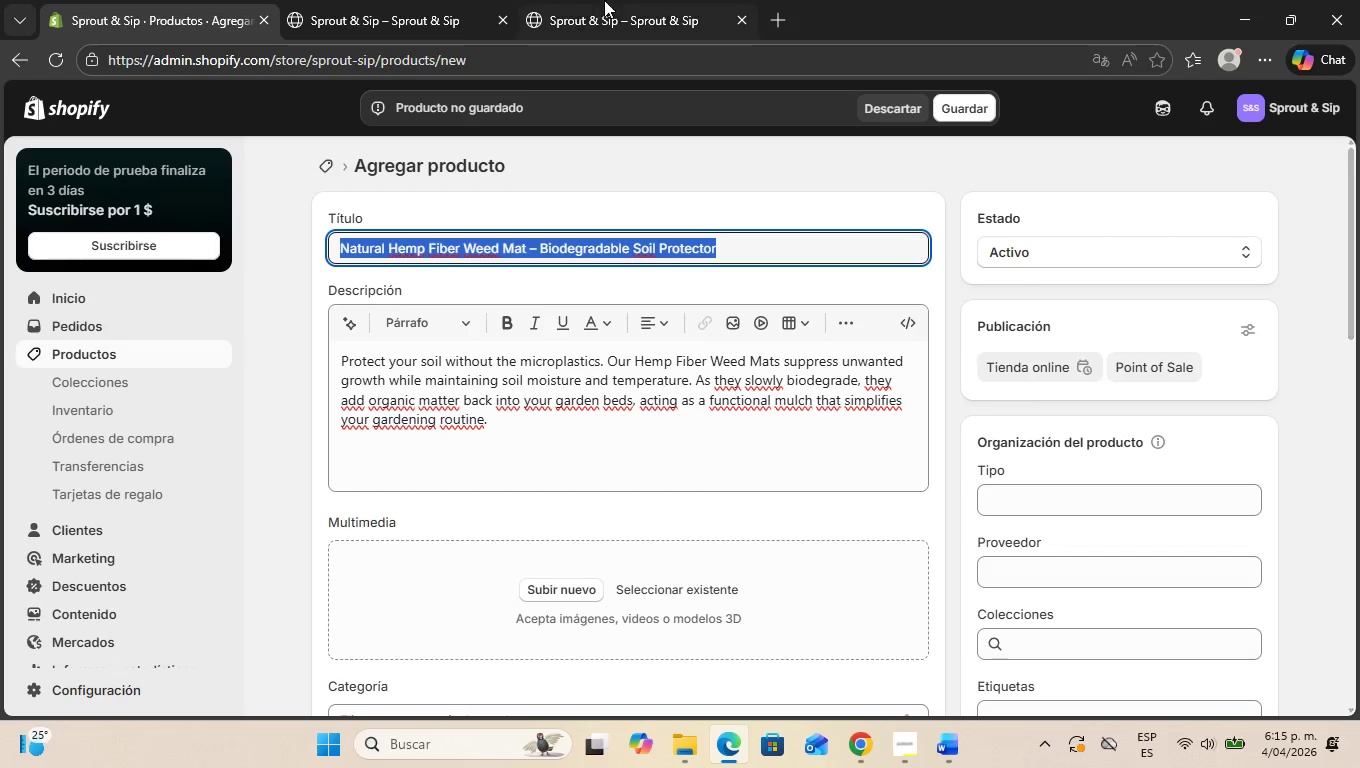 
left_click([605, 0])
 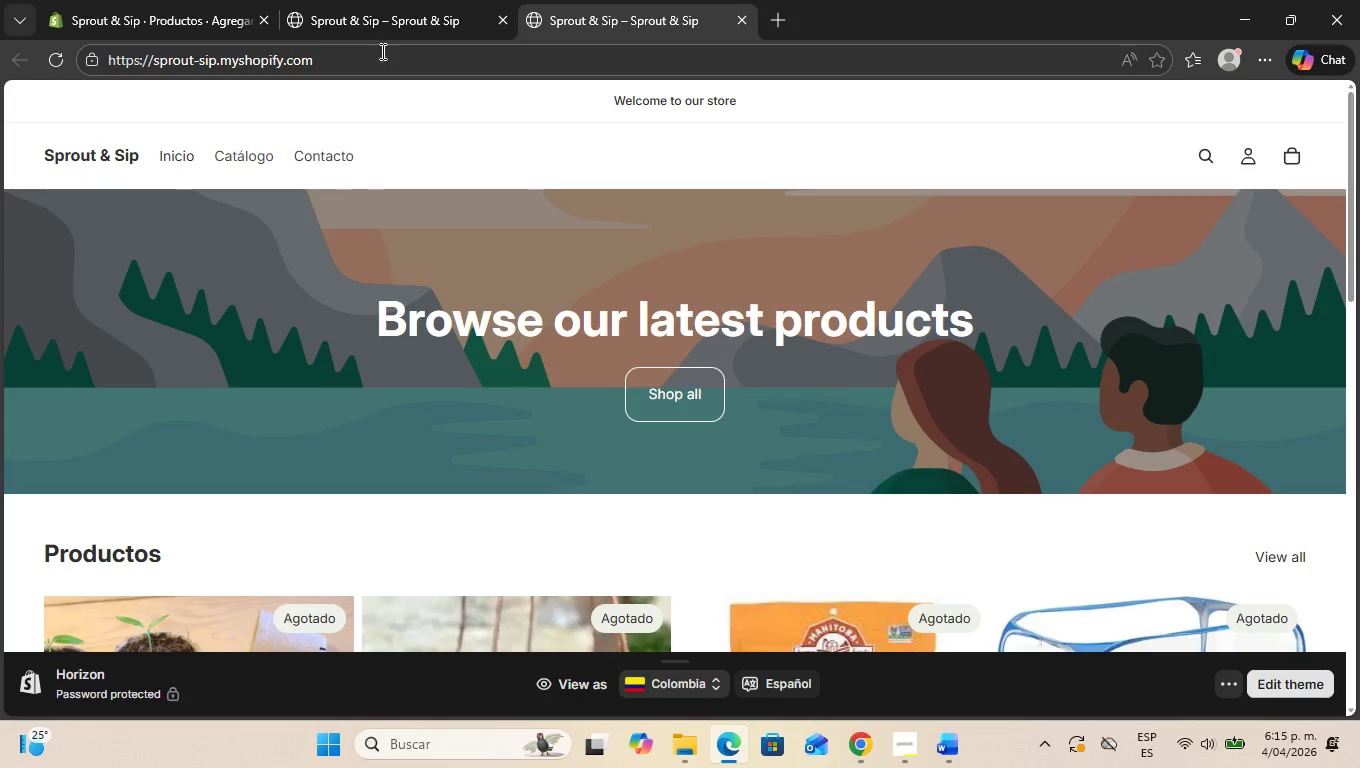 
left_click([413, 0])
 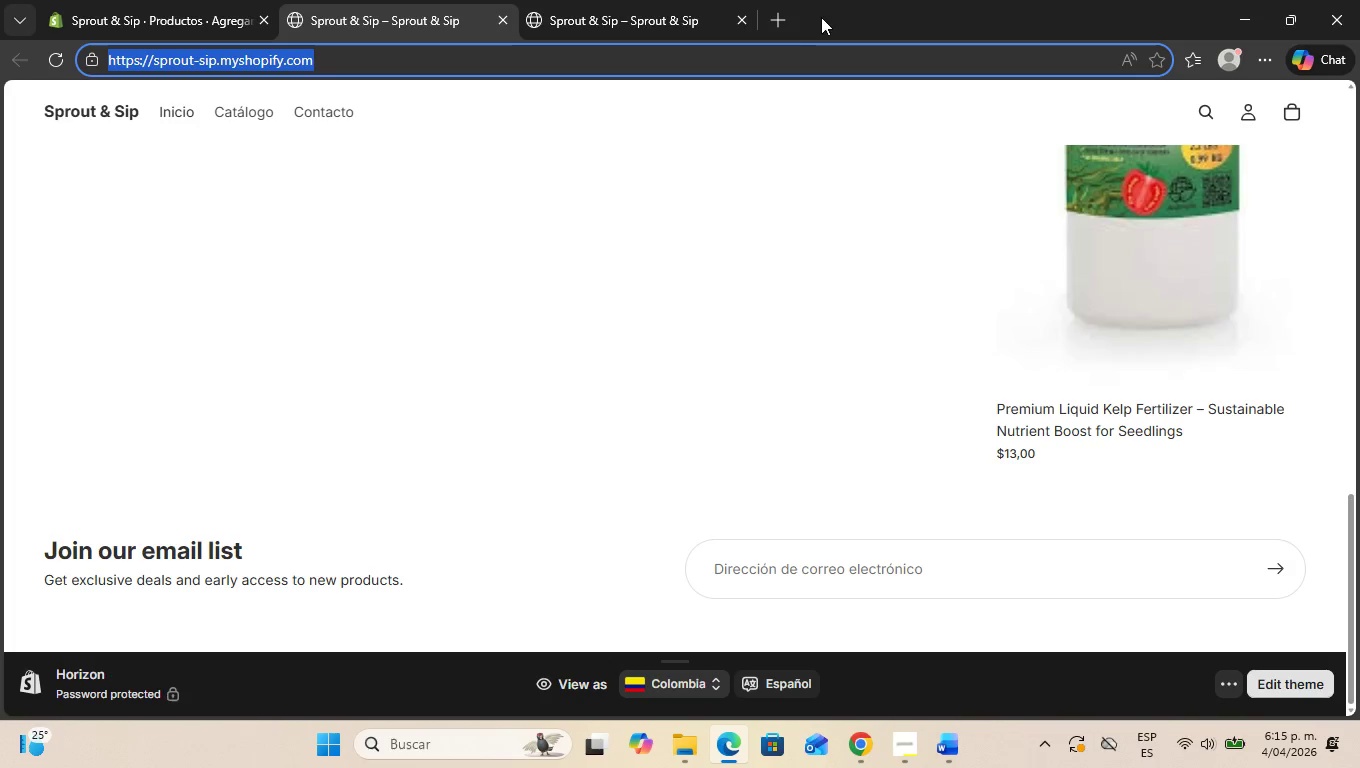 
left_click([789, 10])
 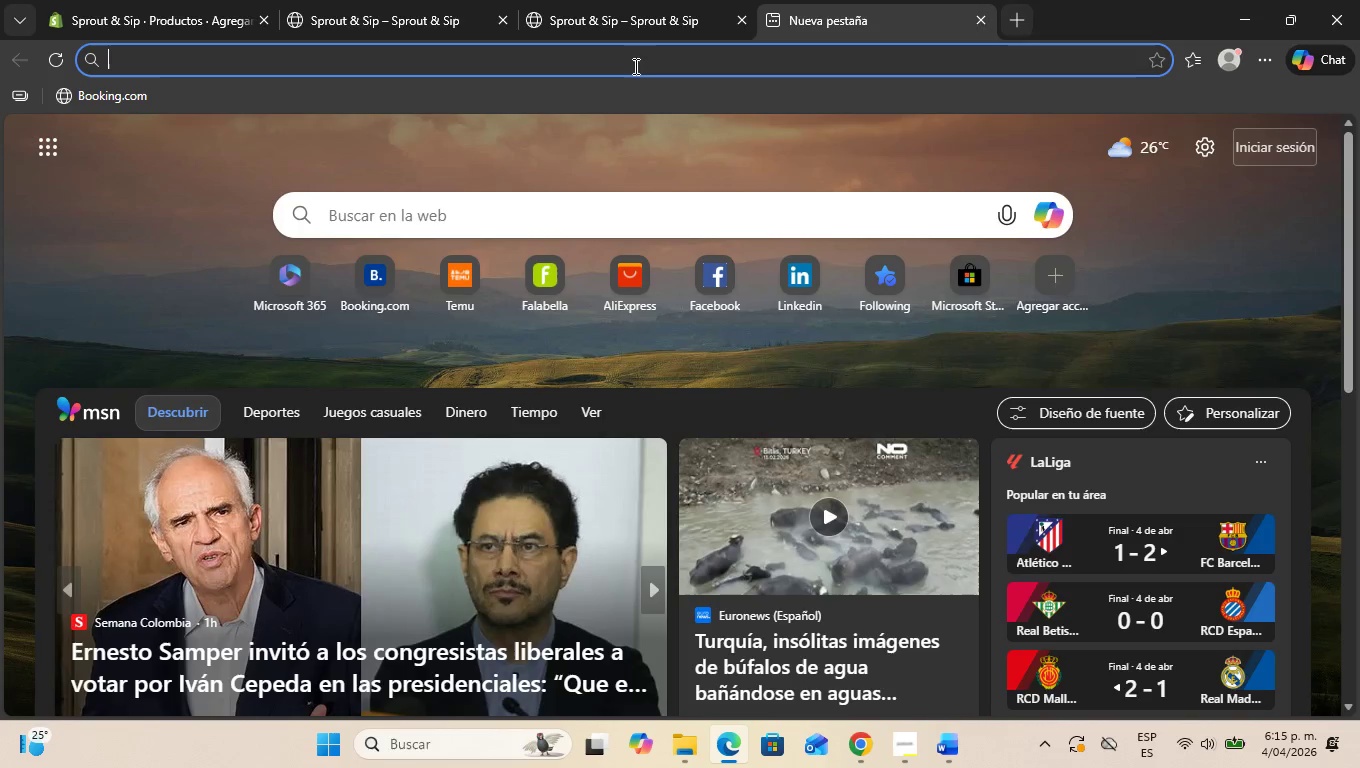 
key(Control+ControlLeft)
 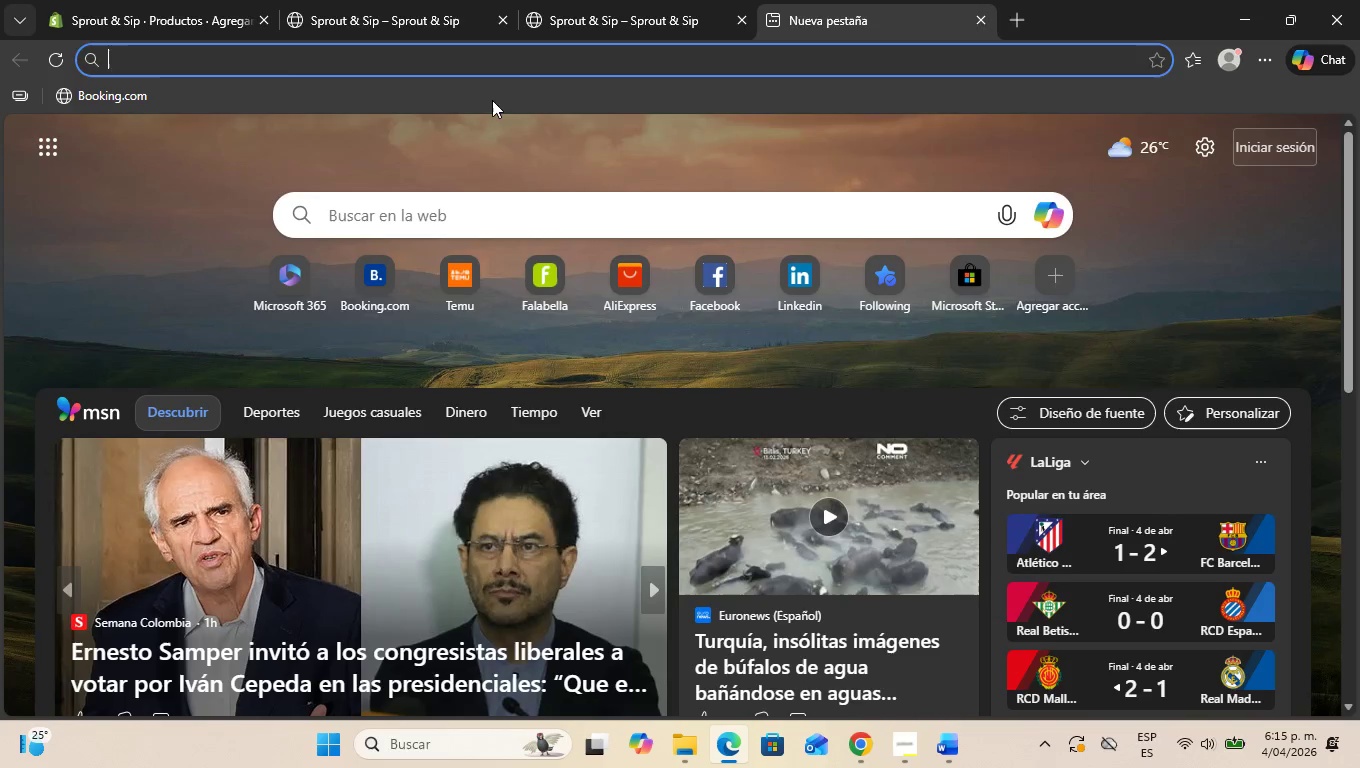 
key(V)
 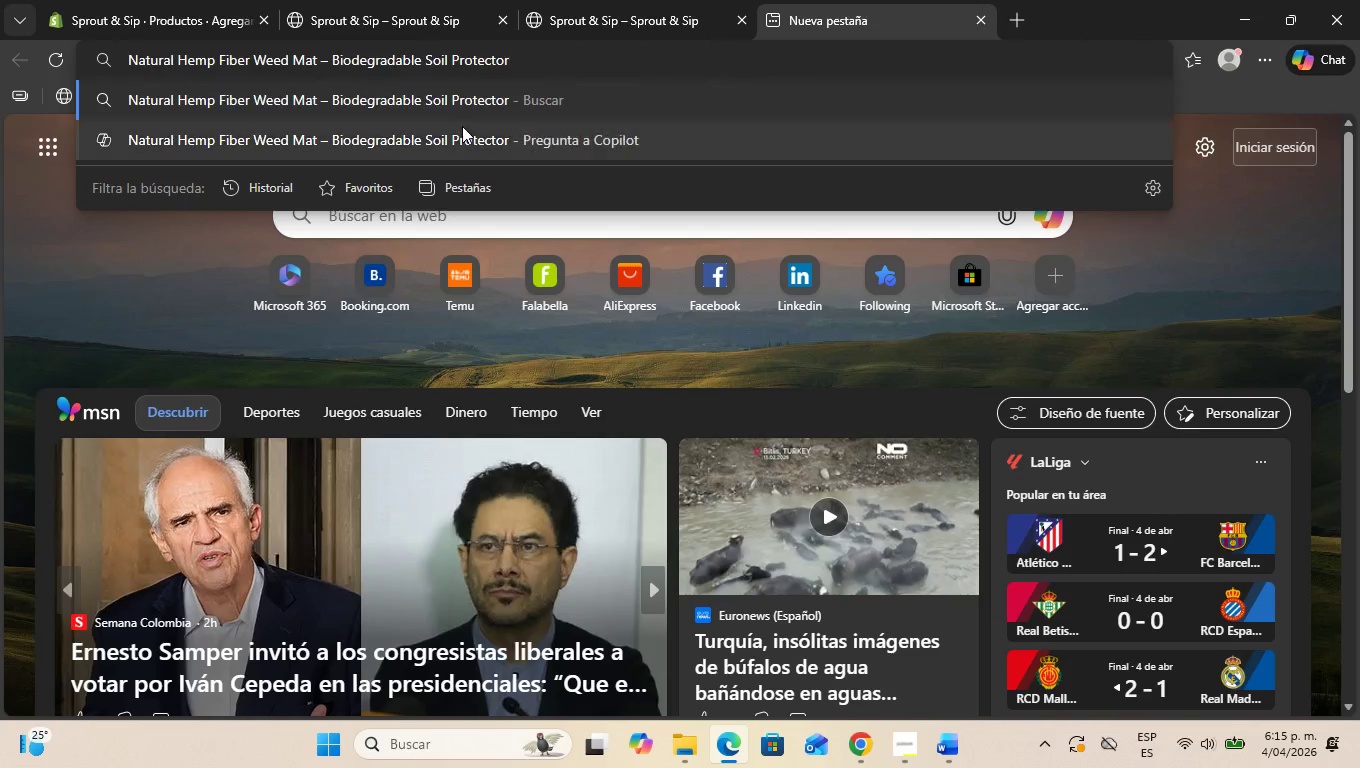 
key(Enter)
 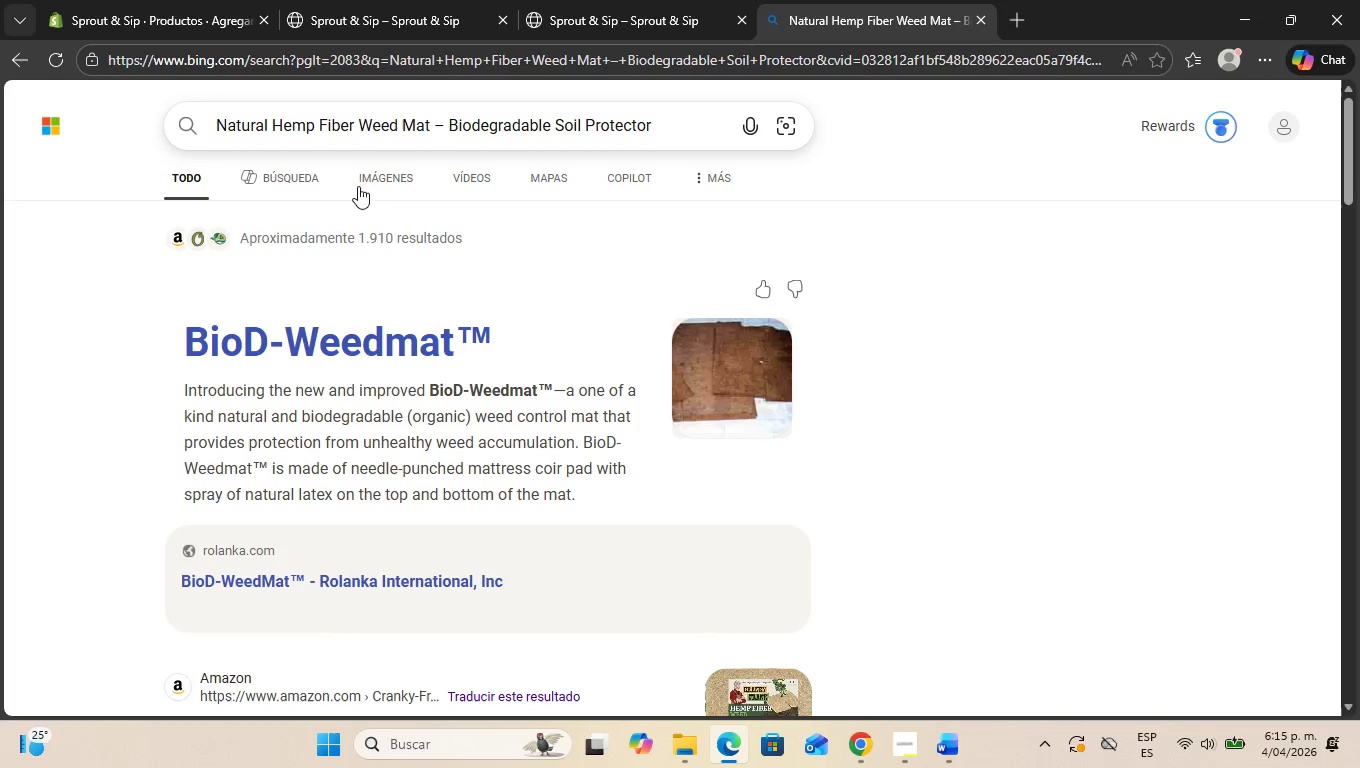 
left_click([401, 184])
 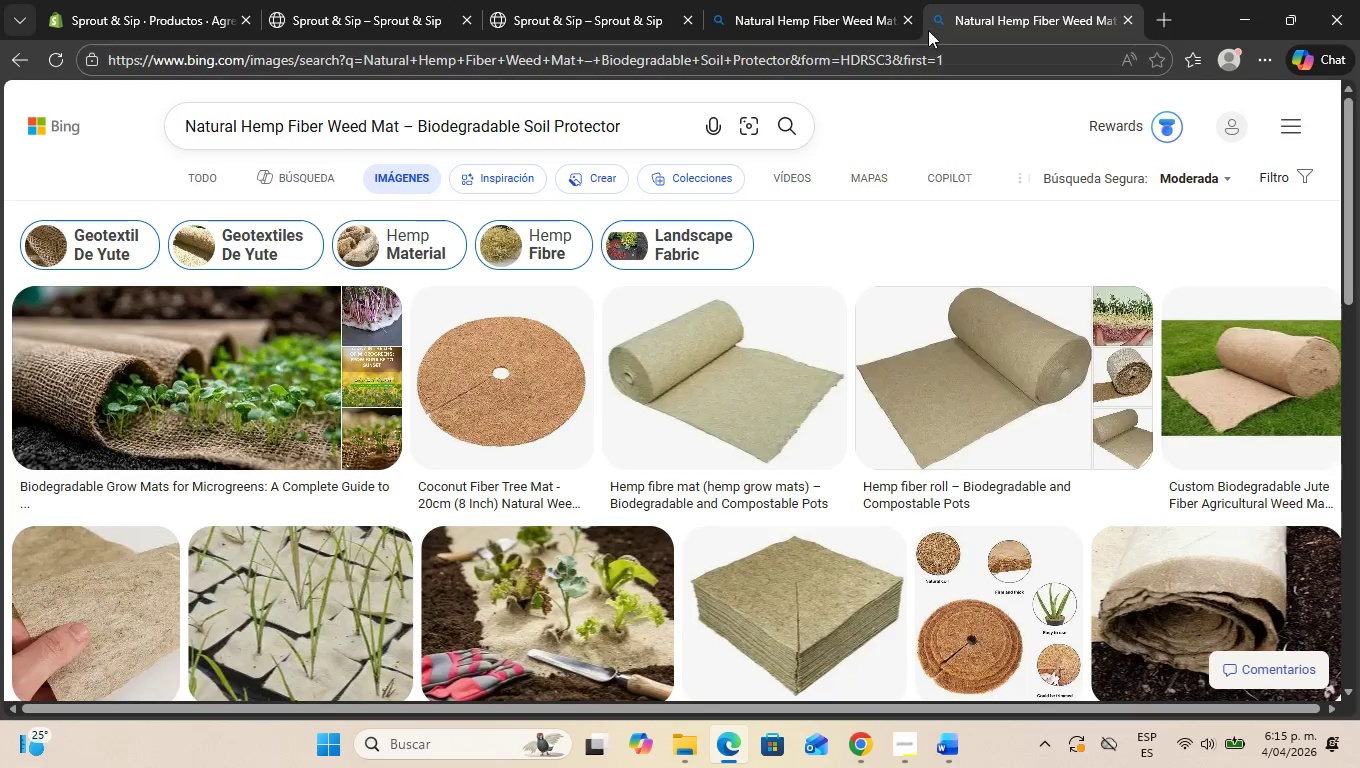 
left_click([909, 16])
 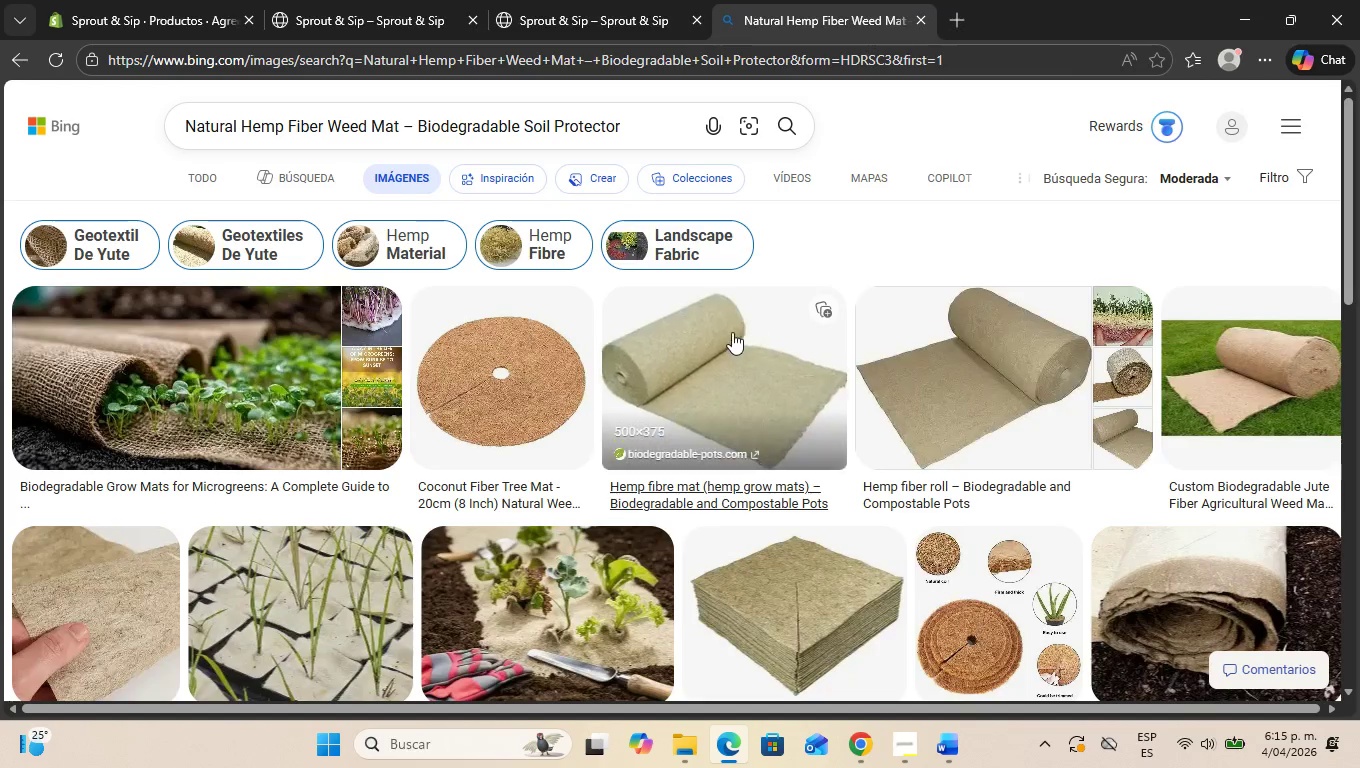 
left_click([728, 336])
 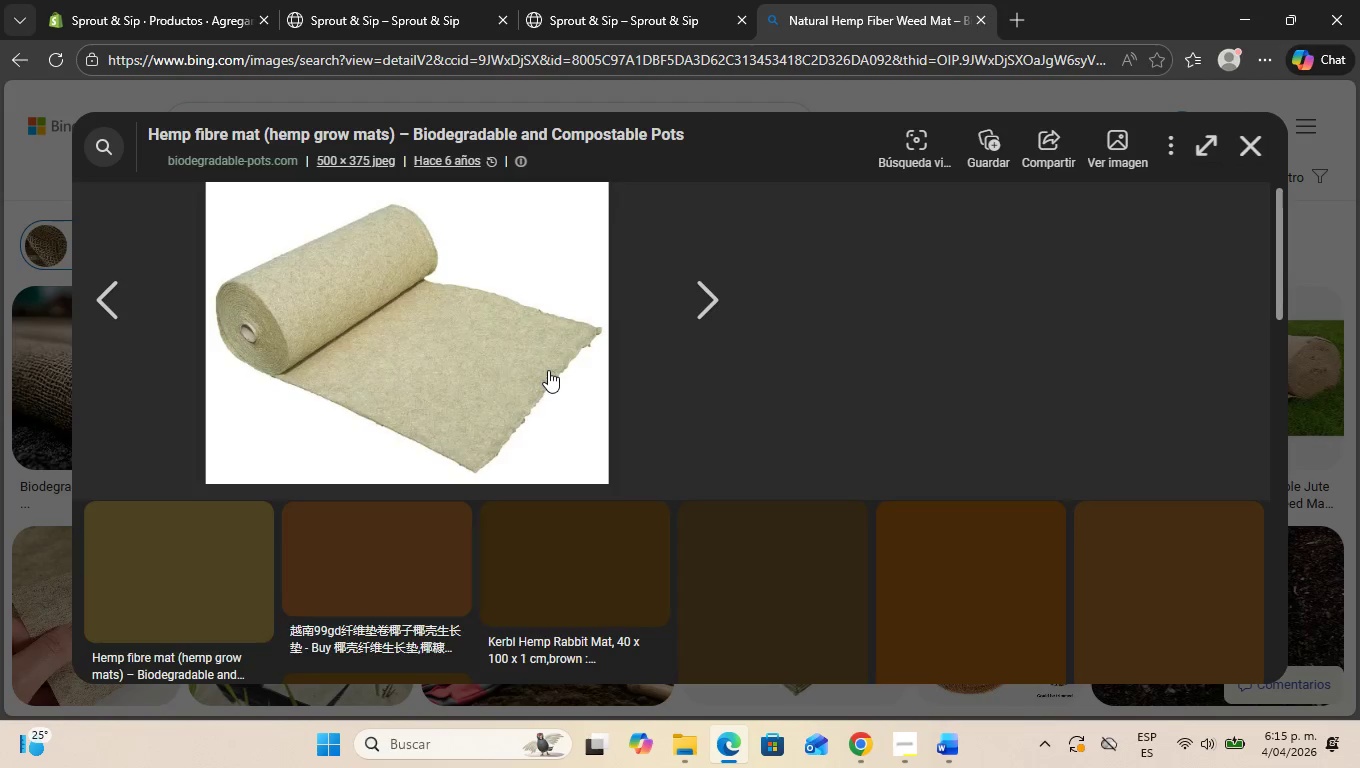 
right_click([471, 365])
 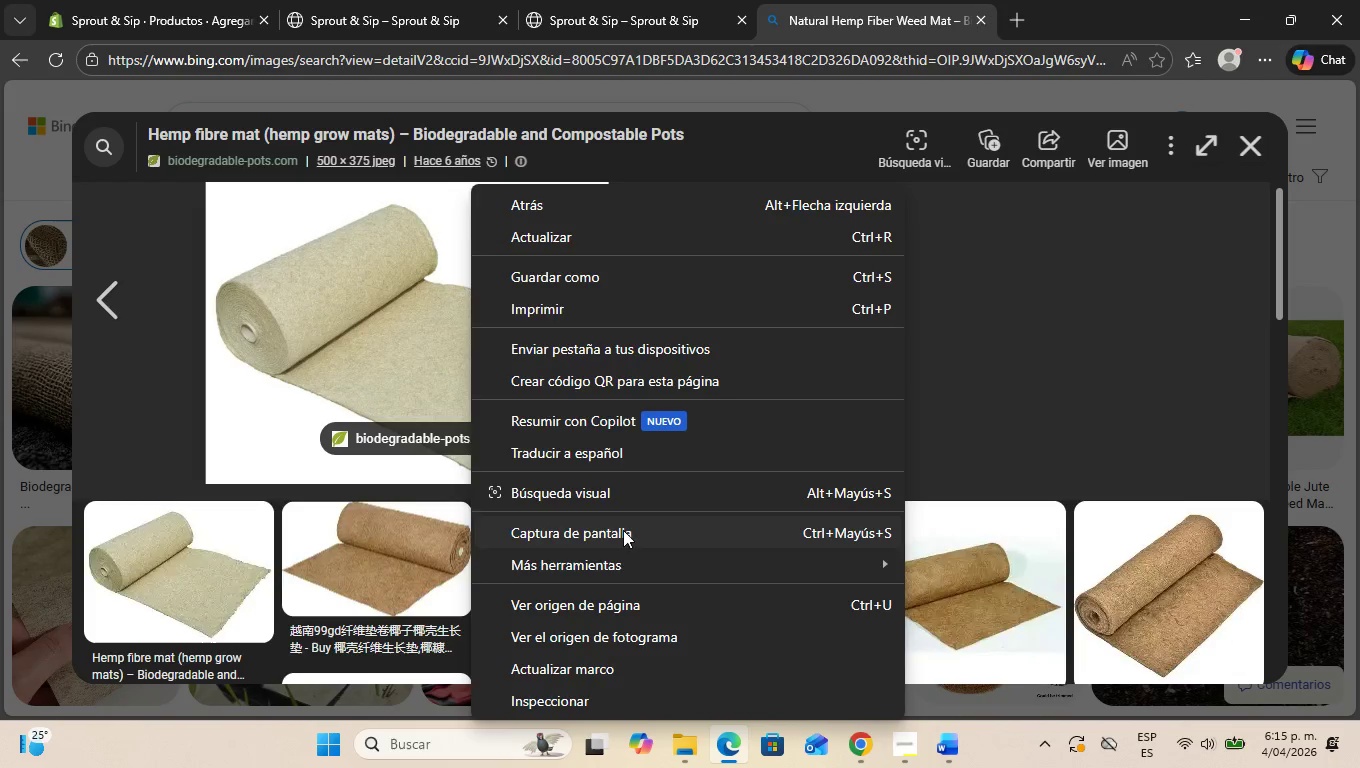 
left_click([609, 276])
 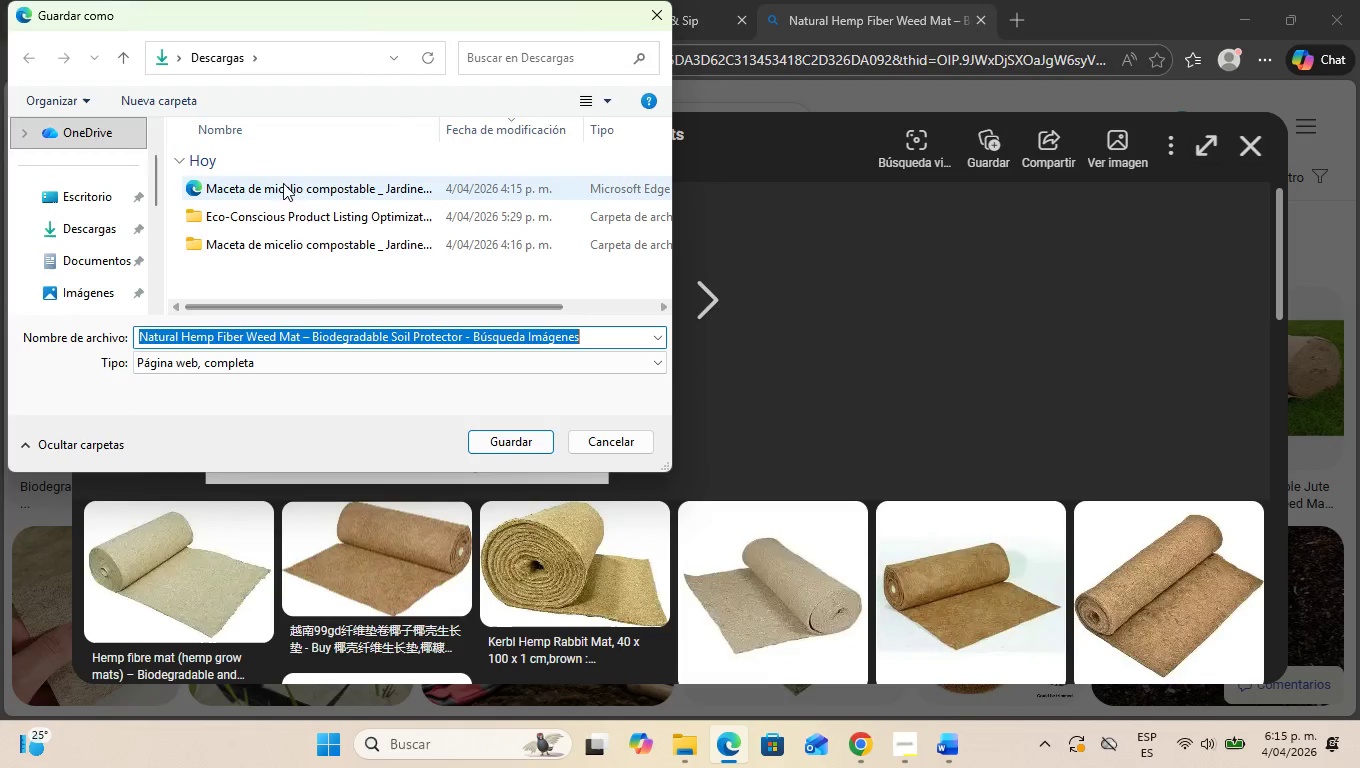 
left_click([283, 214])
 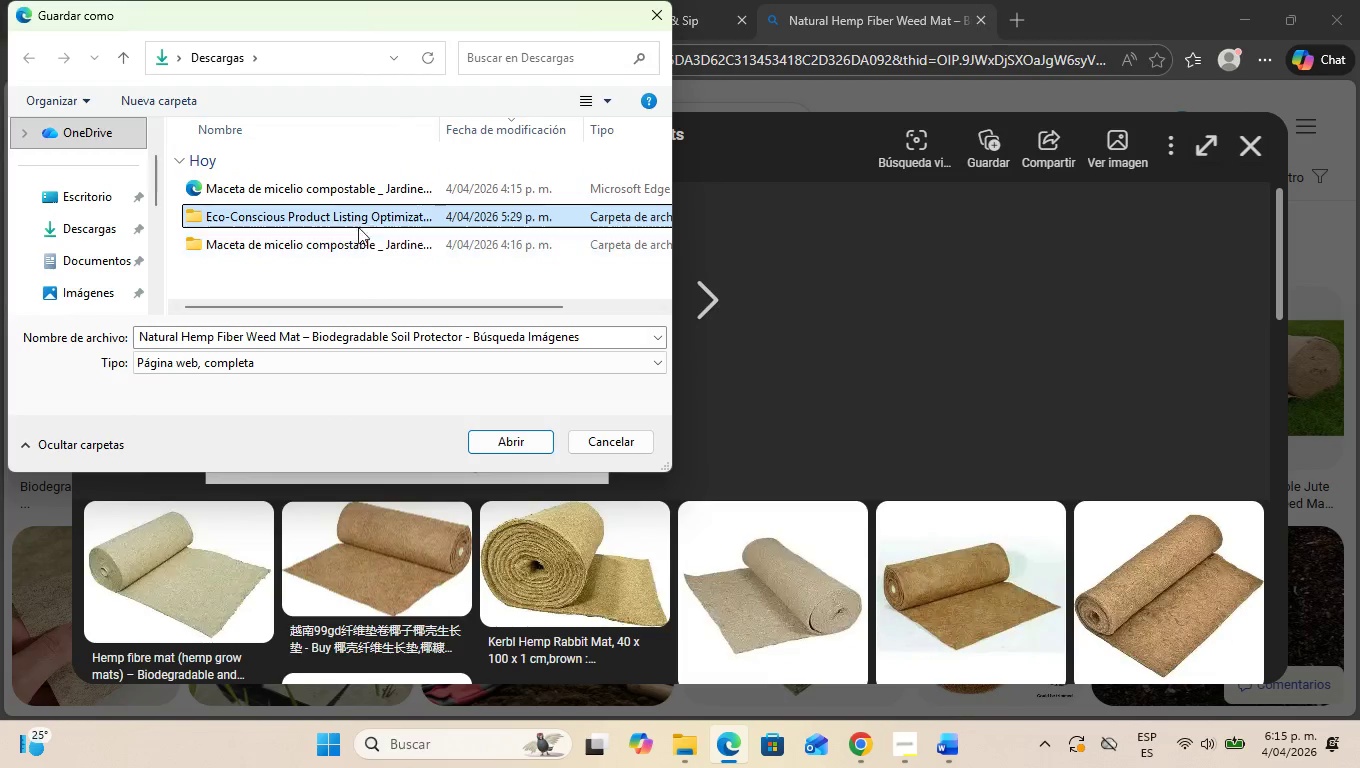 
double_click([335, 211])
 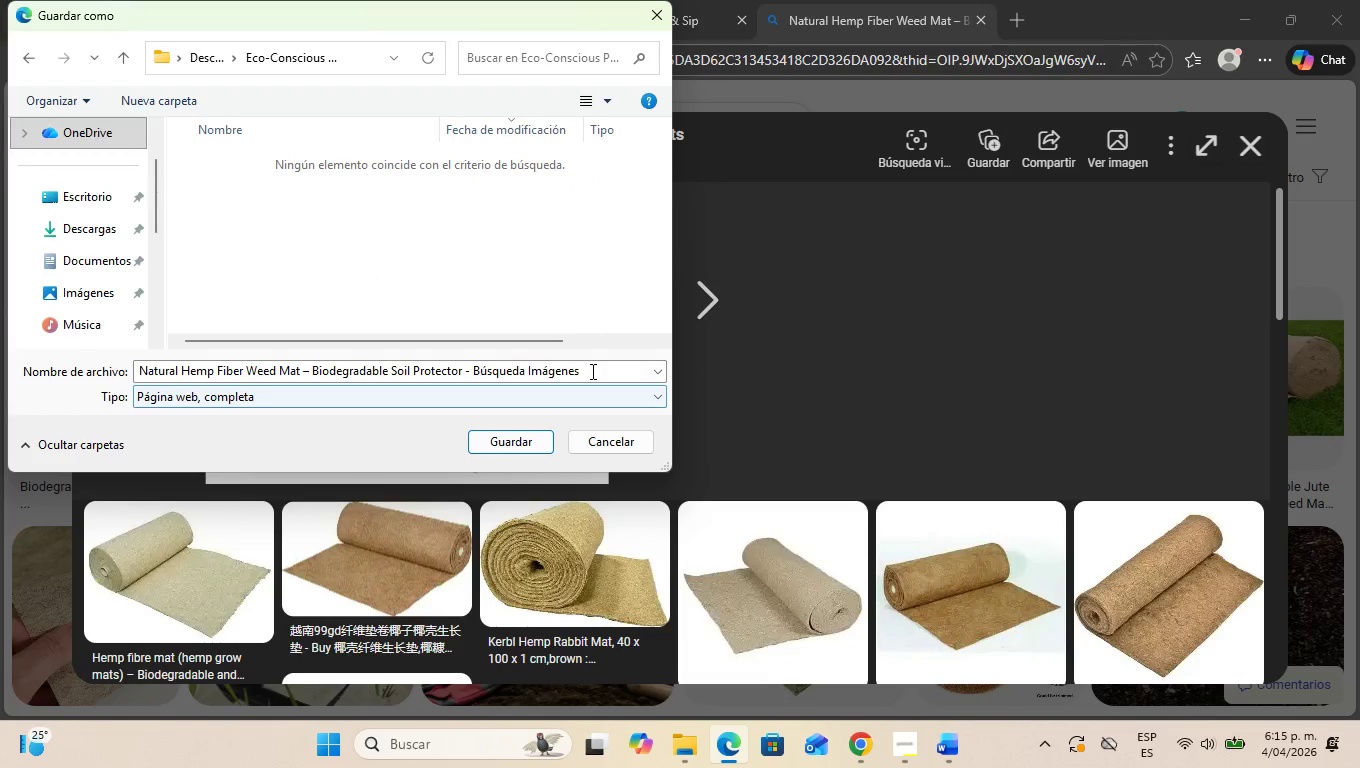 
left_click_drag(start_coordinate=[591, 371], to_coordinate=[24, 328])
 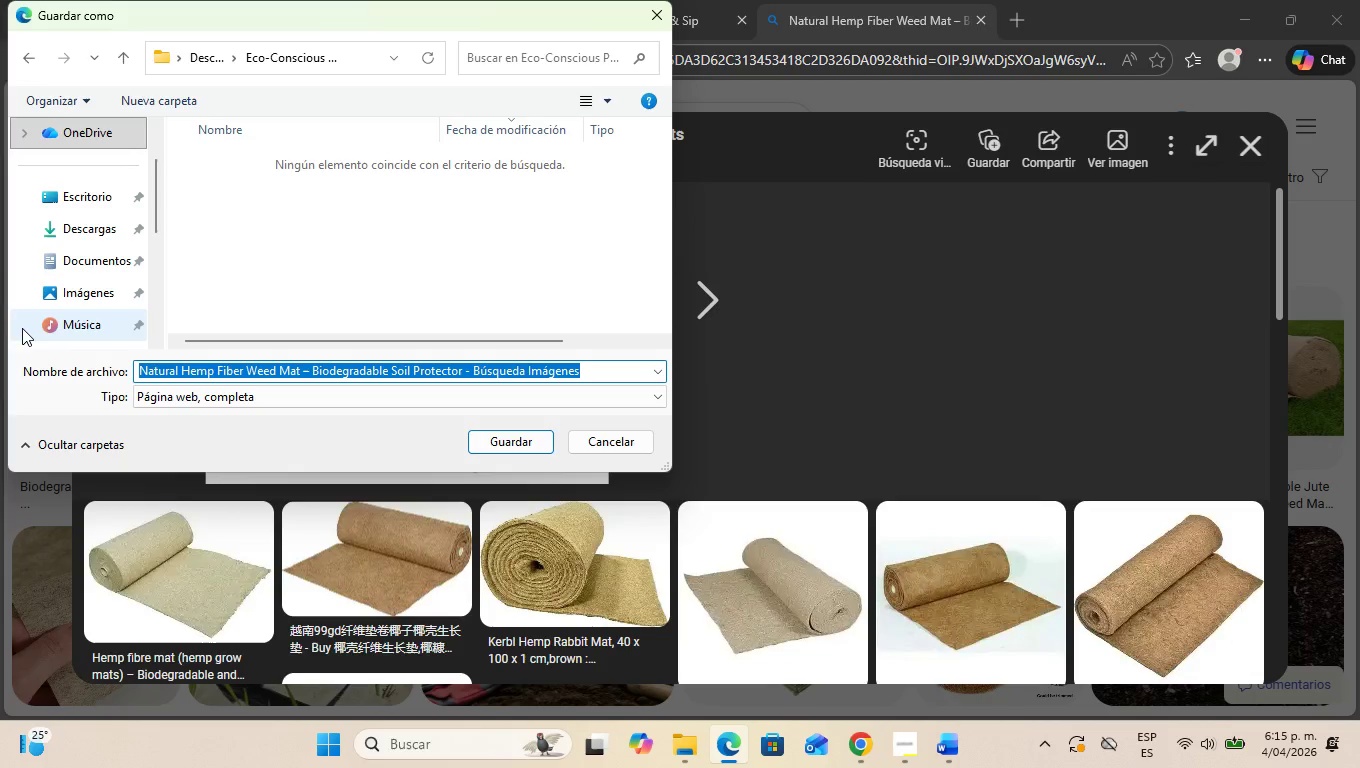 
key(Control+ControlLeft)
 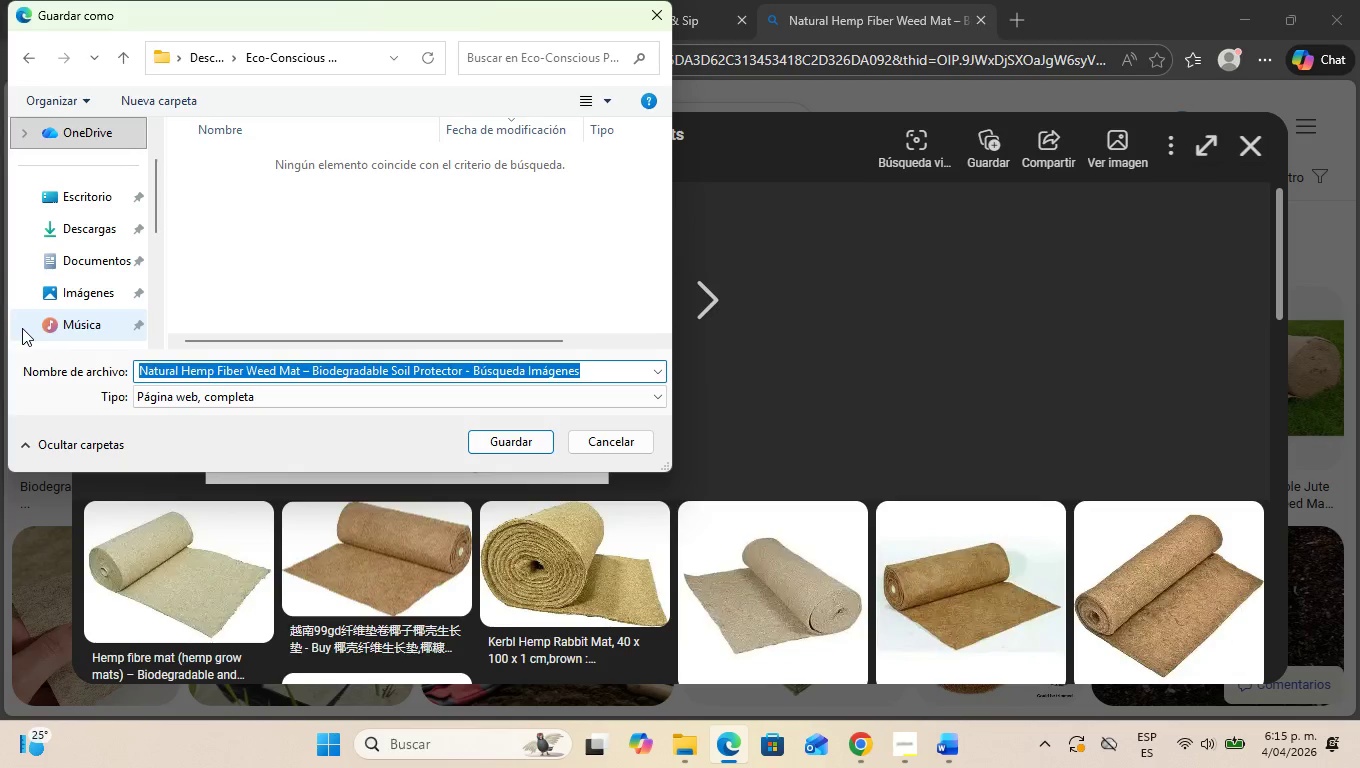 
key(Control+V)
 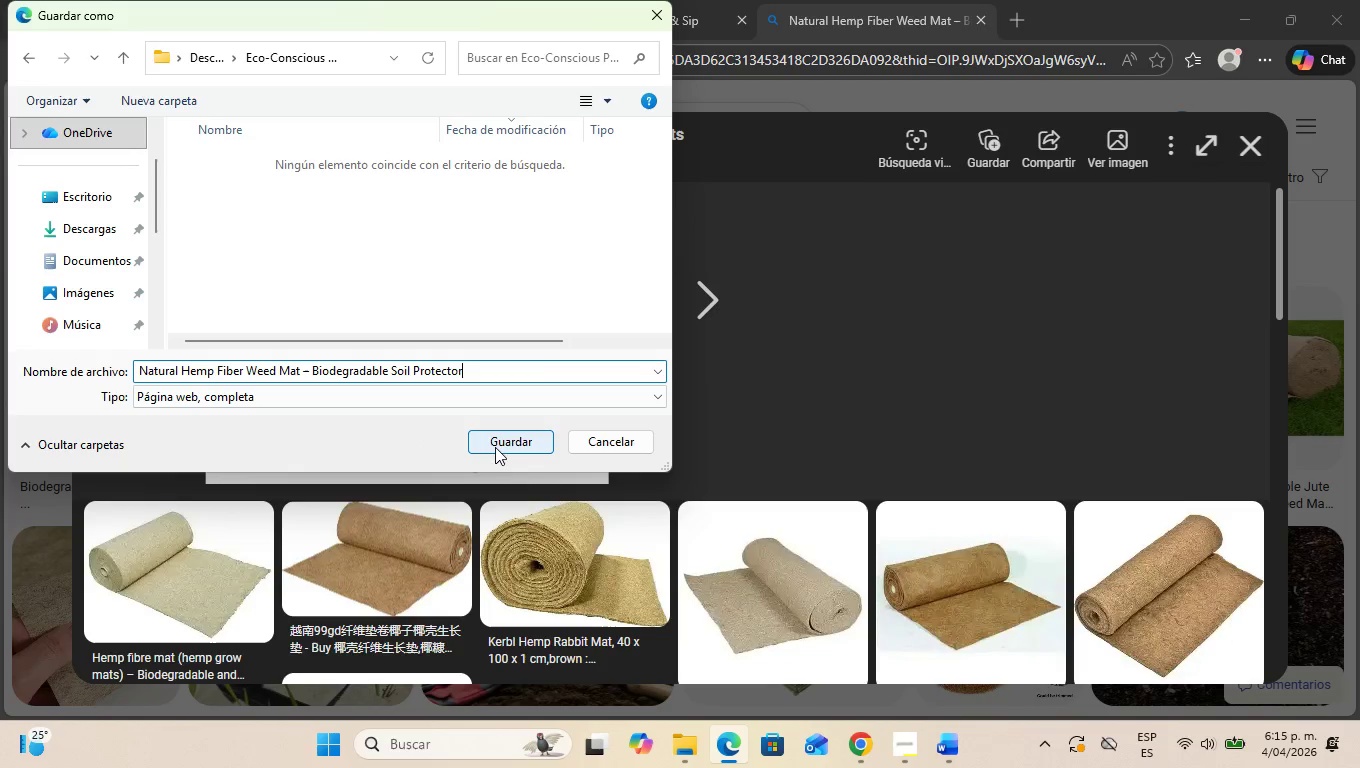 
left_click([504, 442])
 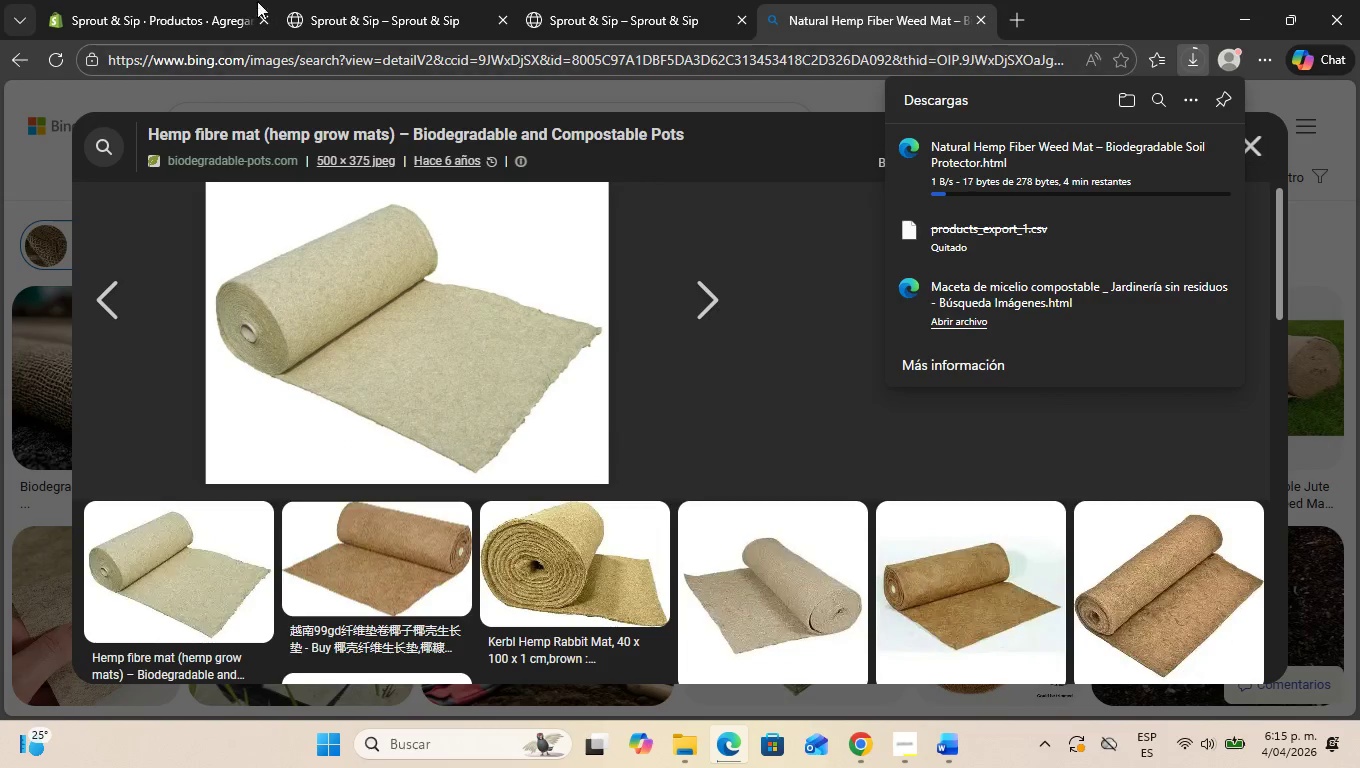 
left_click([197, 0])
 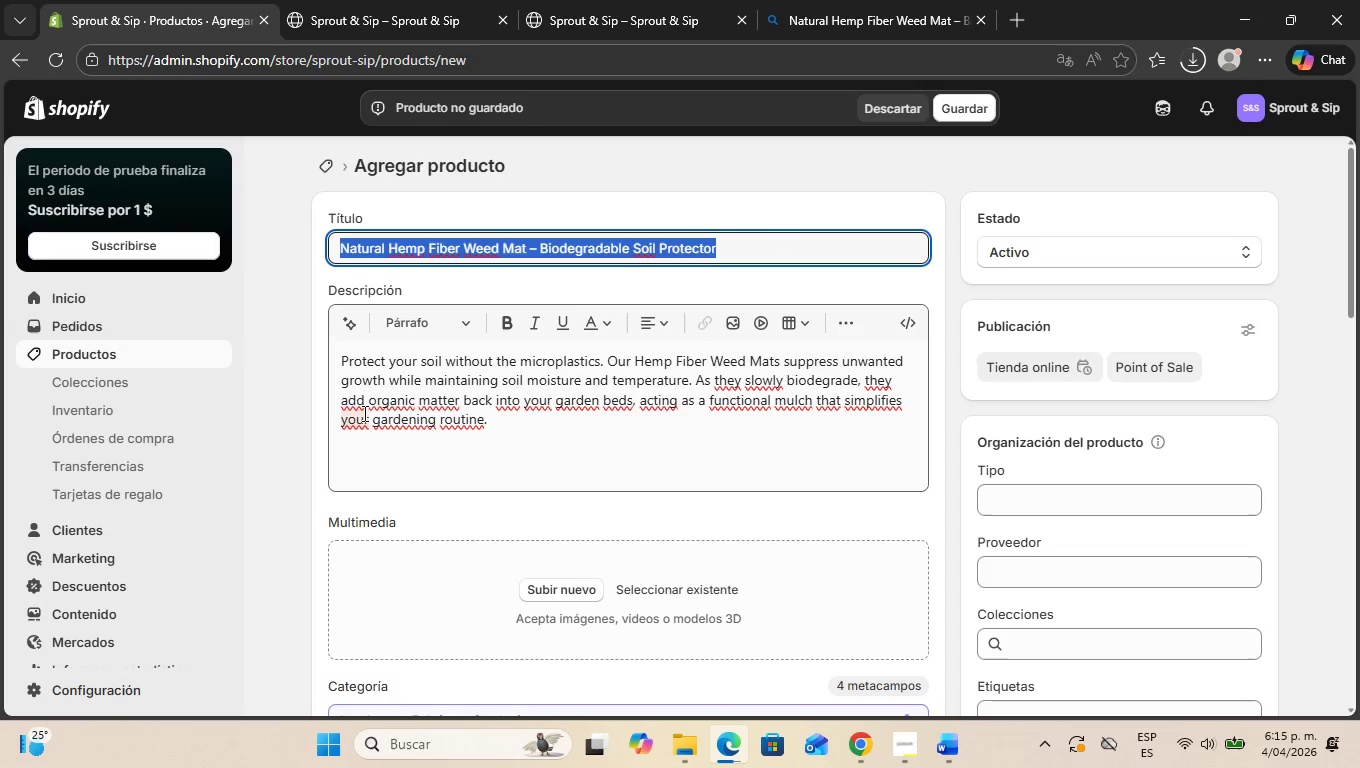 
scroll: coordinate [307, 385], scroll_direction: down, amount: 2.0
 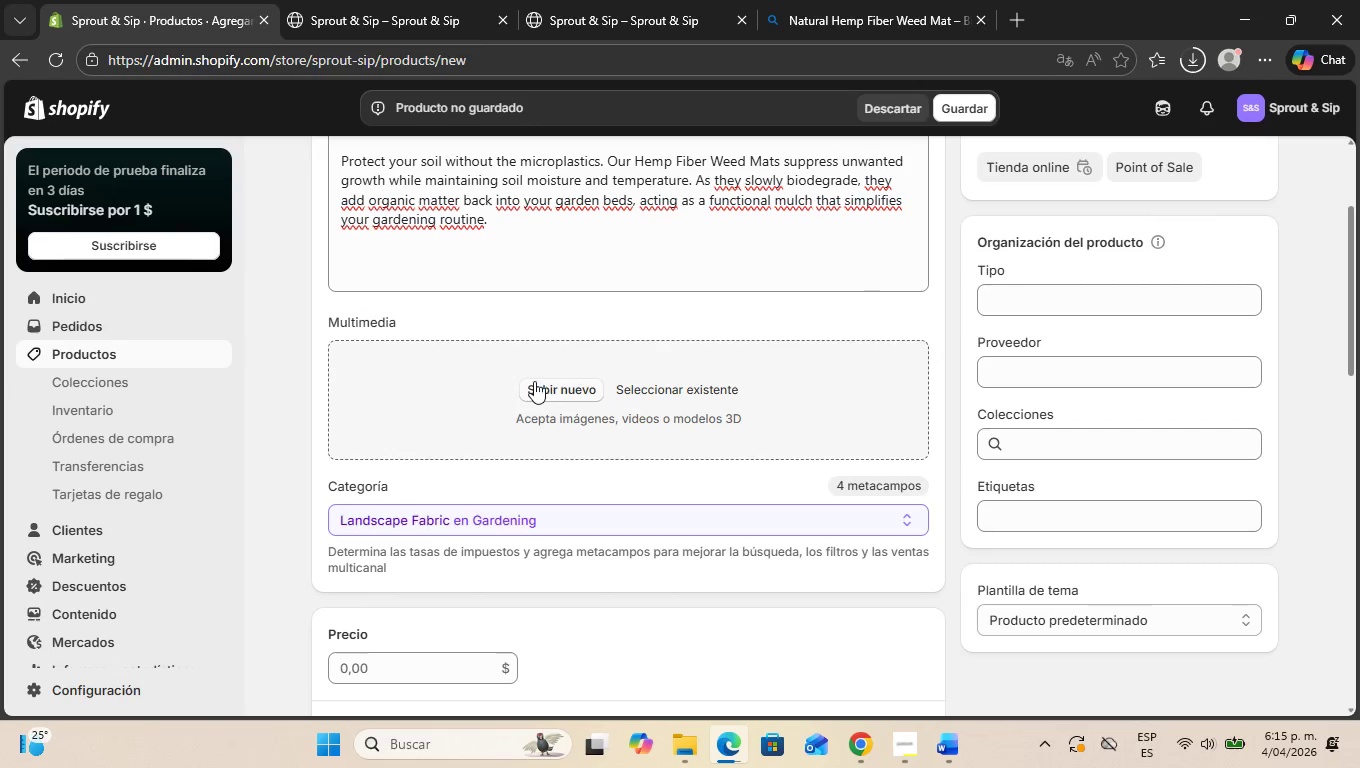 
left_click([535, 381])
 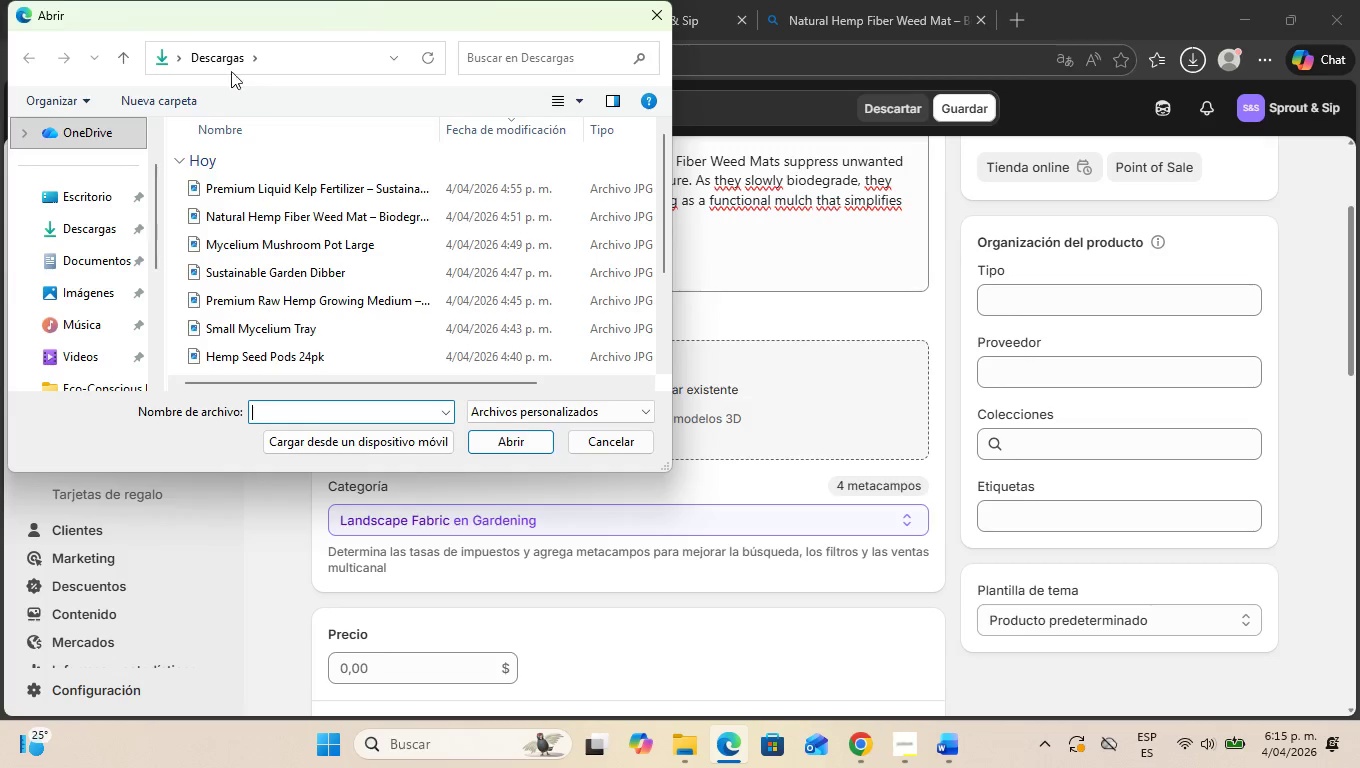 
scroll: coordinate [323, 284], scroll_direction: down, amount: 11.0
 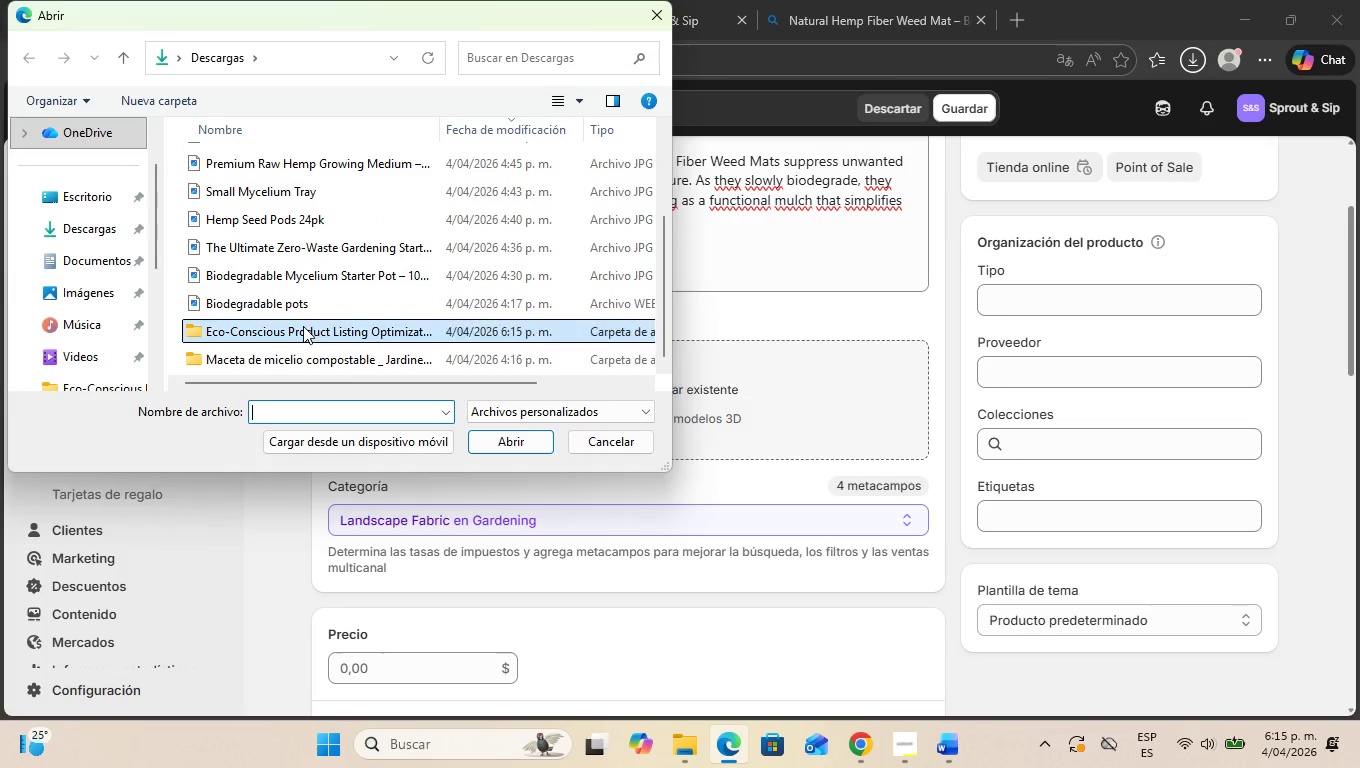 
double_click([303, 326])
 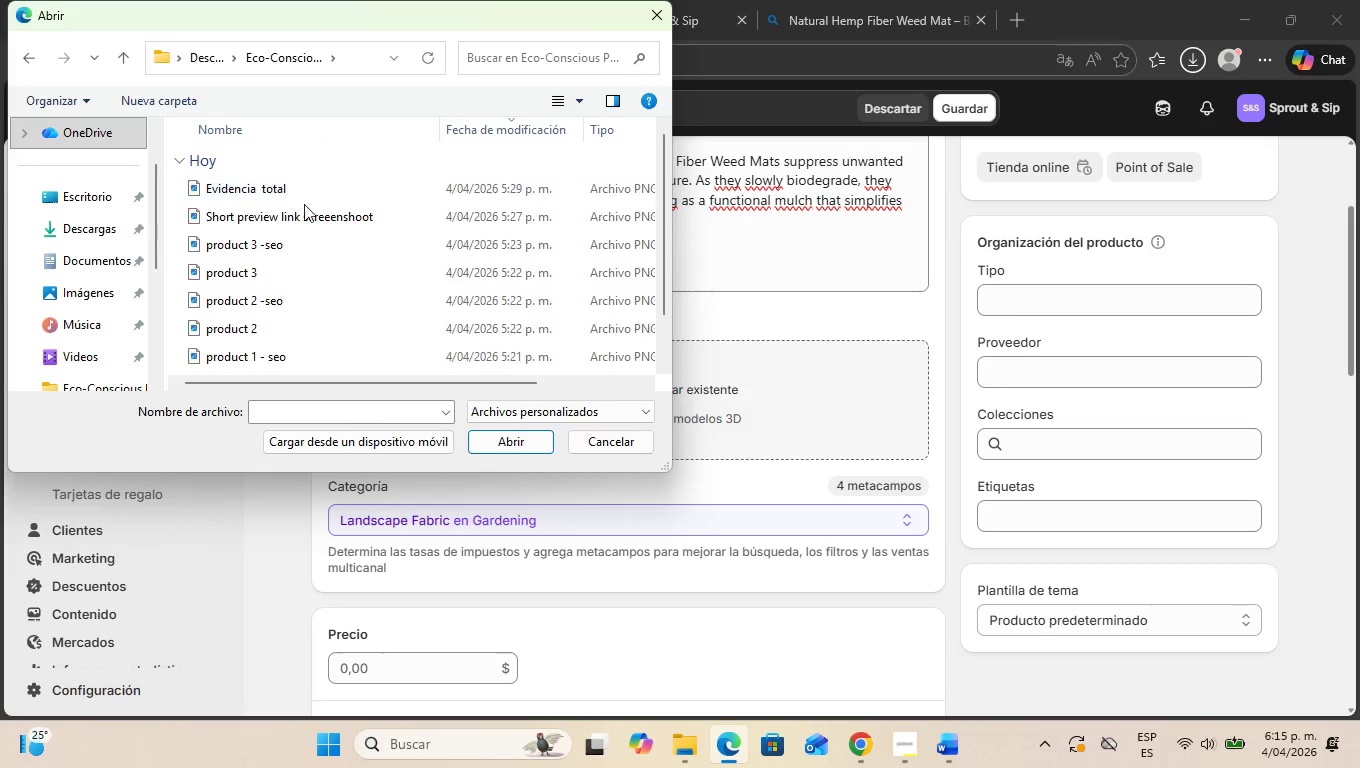 
scroll: coordinate [318, 210], scroll_direction: down, amount: 11.0
 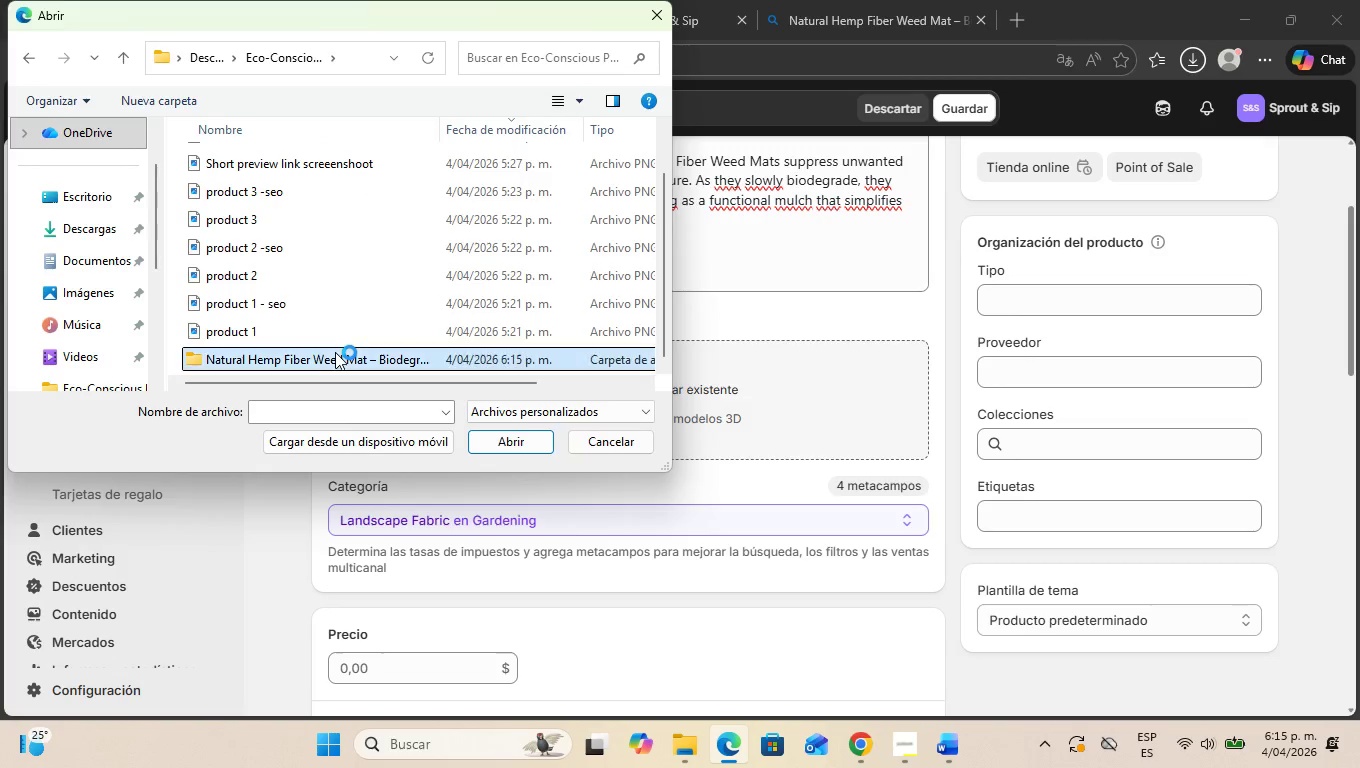 
double_click([335, 352])
 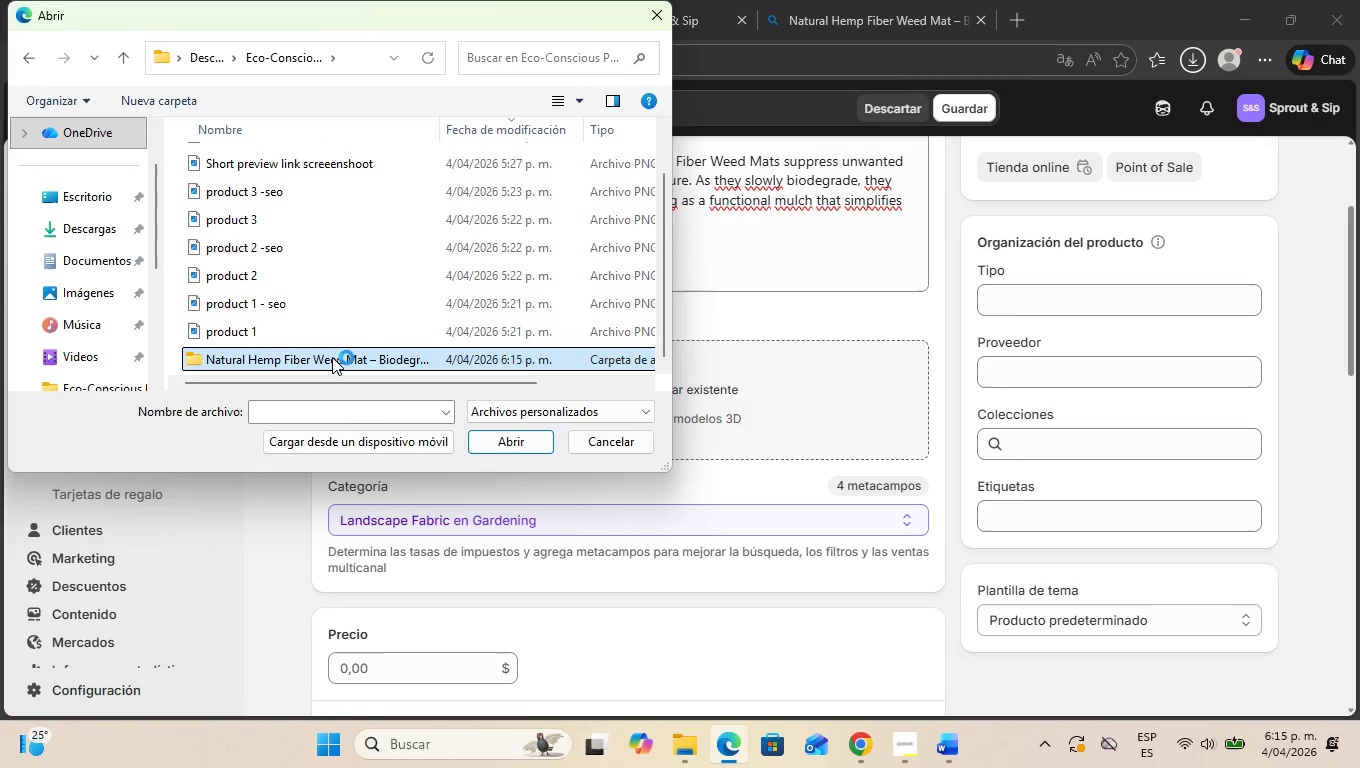 
double_click([332, 357])
 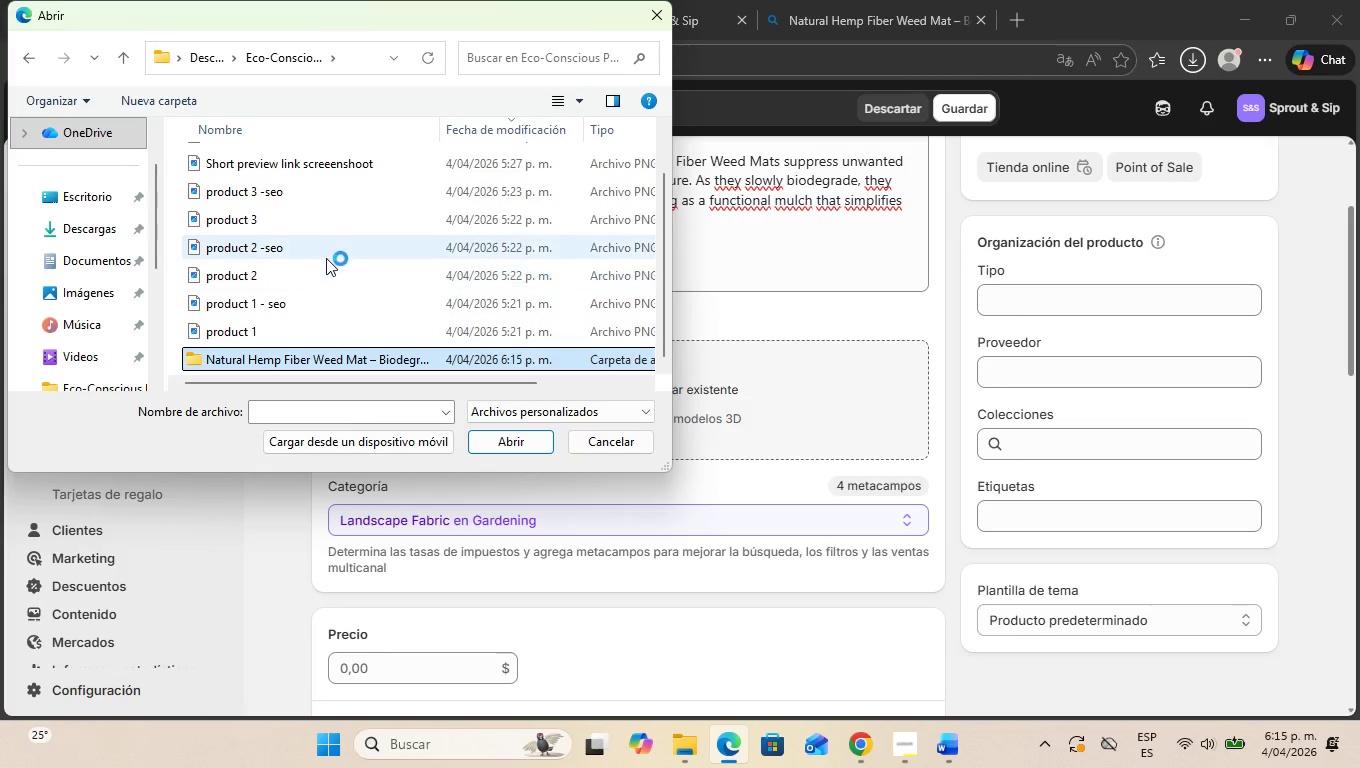 
scroll: coordinate [325, 254], scroll_direction: up, amount: 6.0
 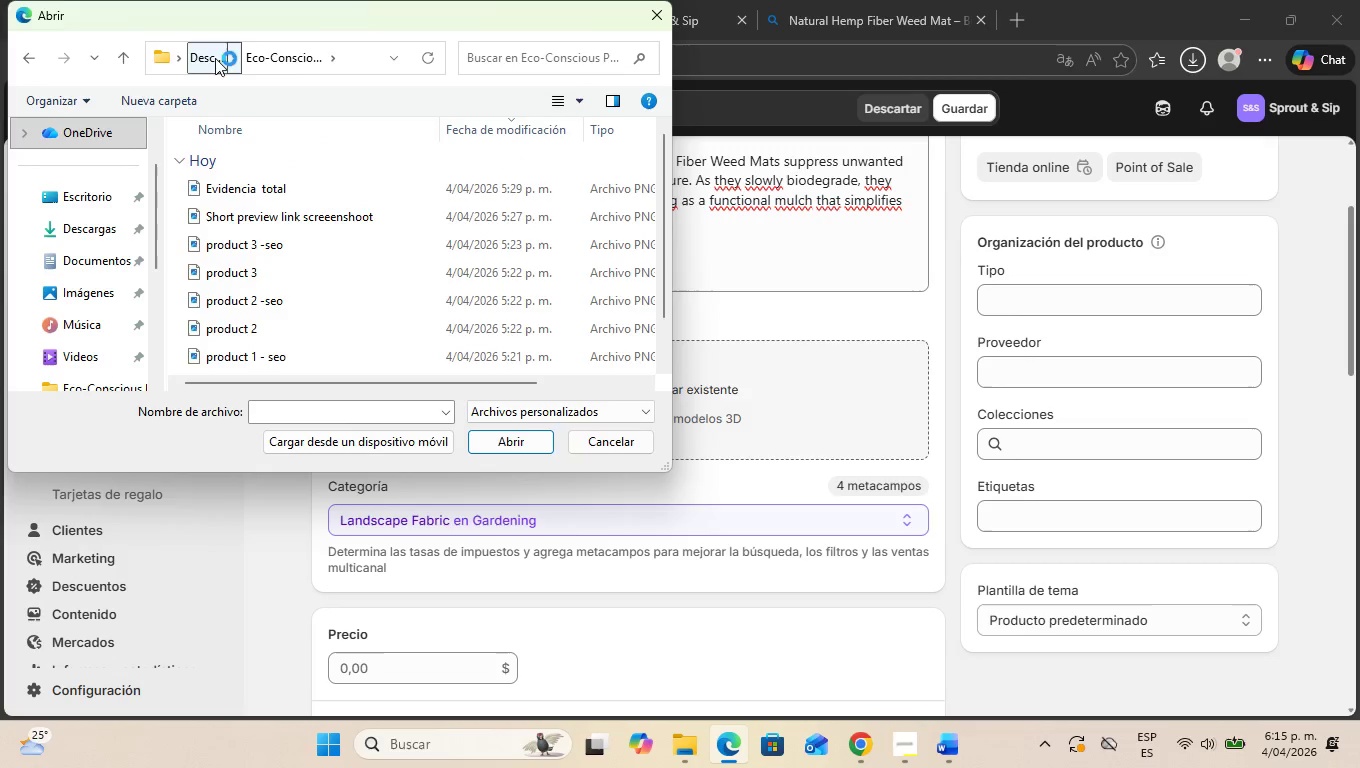 
left_click([208, 55])
 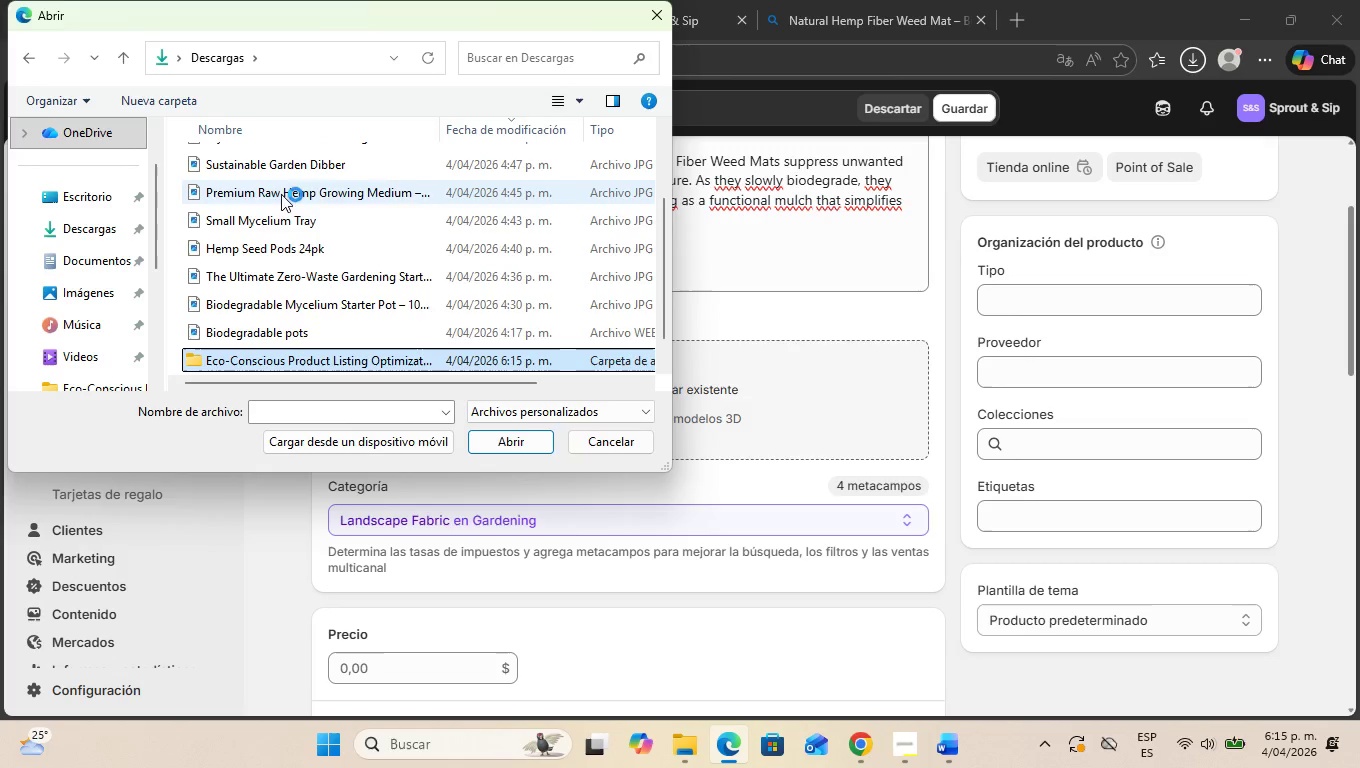 
scroll: coordinate [322, 197], scroll_direction: up, amount: 6.0
 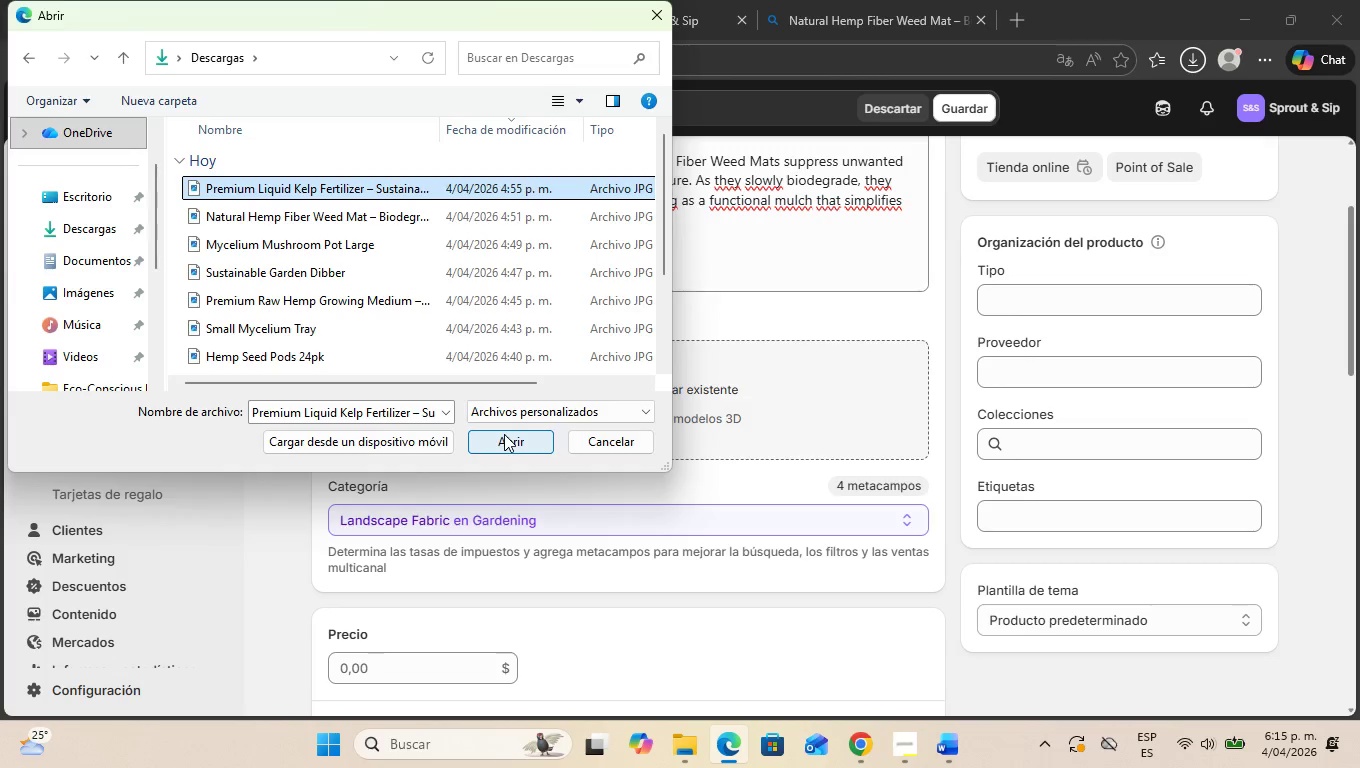 
left_click([505, 434])
 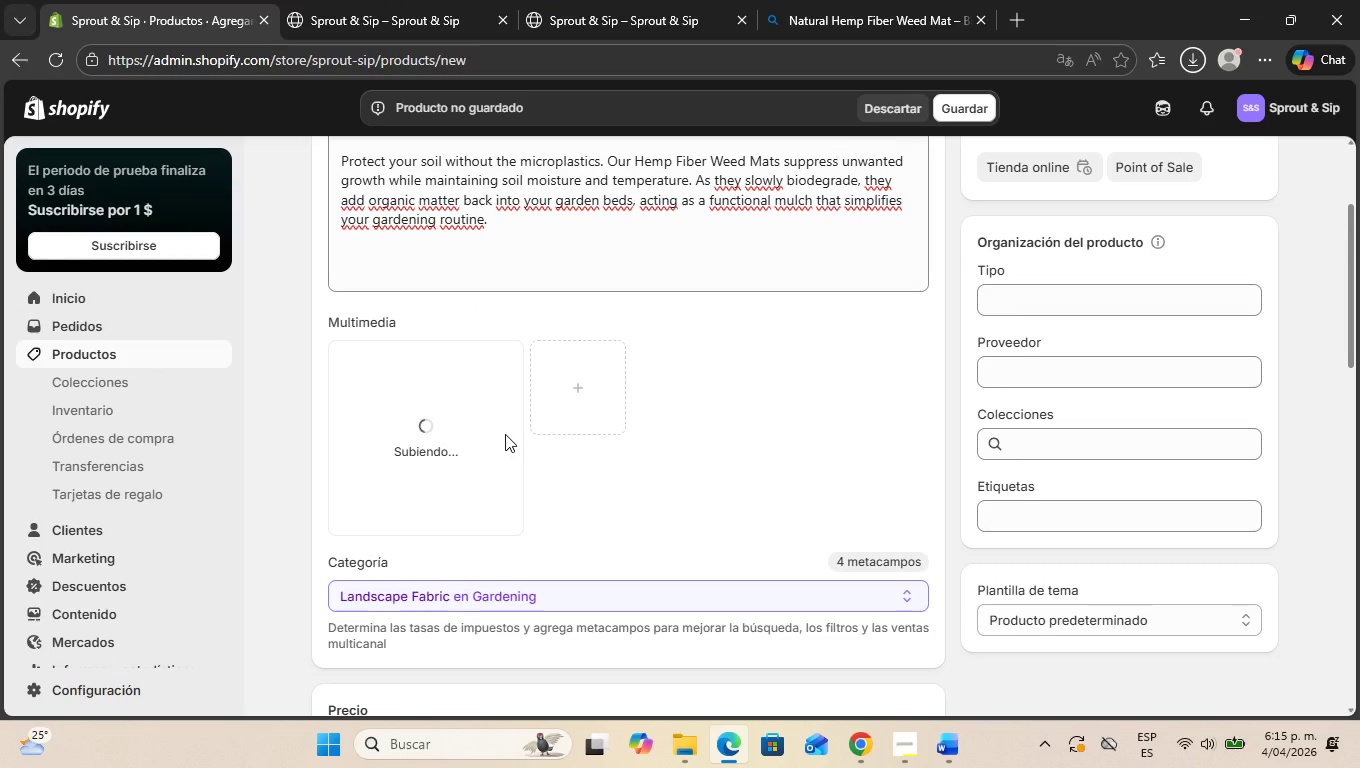 
scroll: coordinate [723, 482], scroll_direction: down, amount: 13.0
 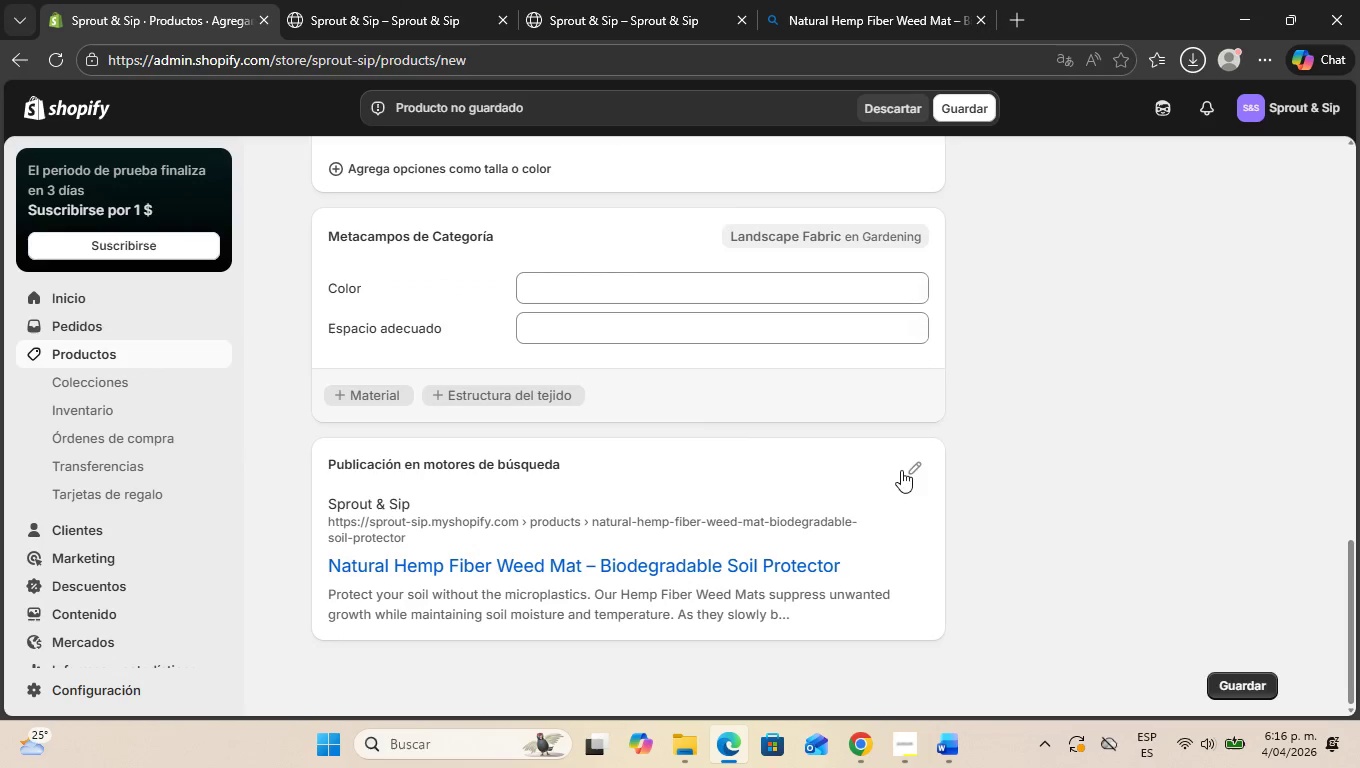 
left_click([906, 468])
 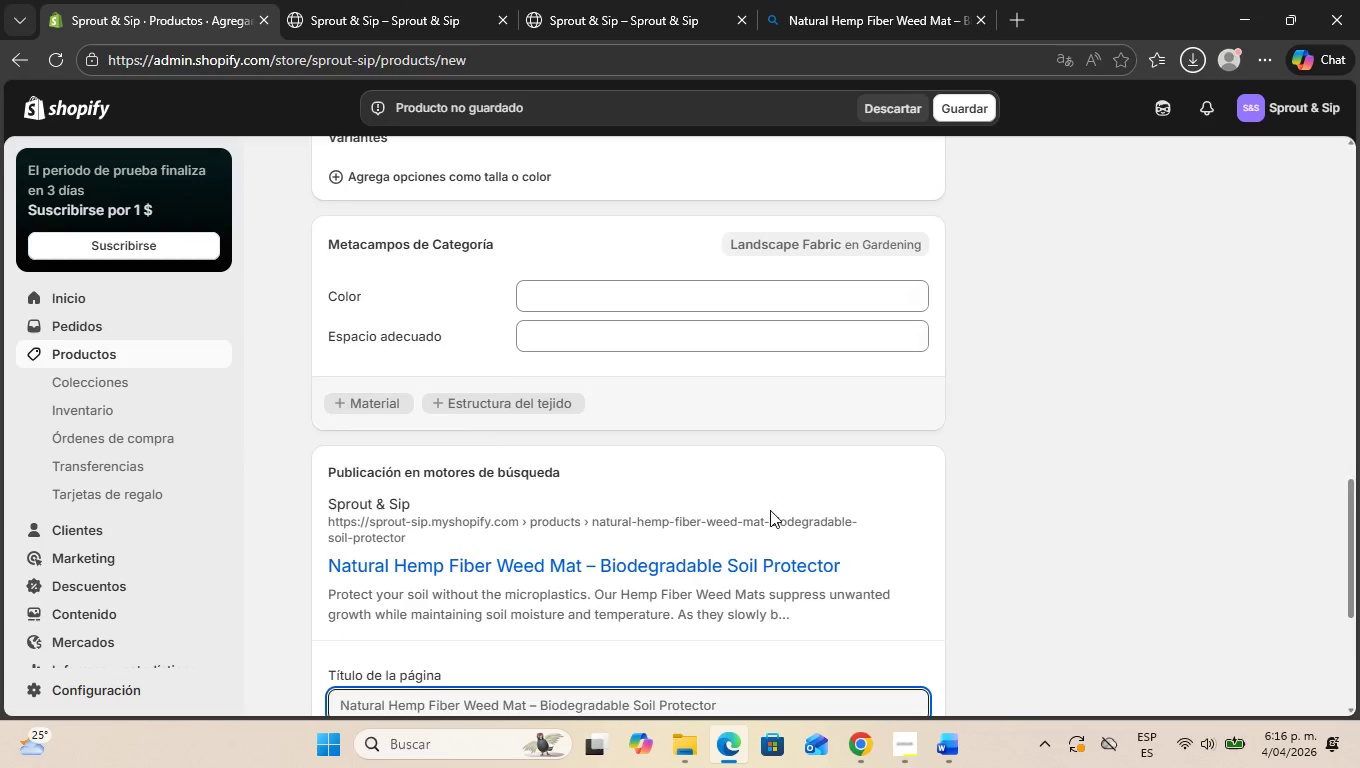 
scroll: coordinate [757, 523], scroll_direction: down, amount: 3.0
 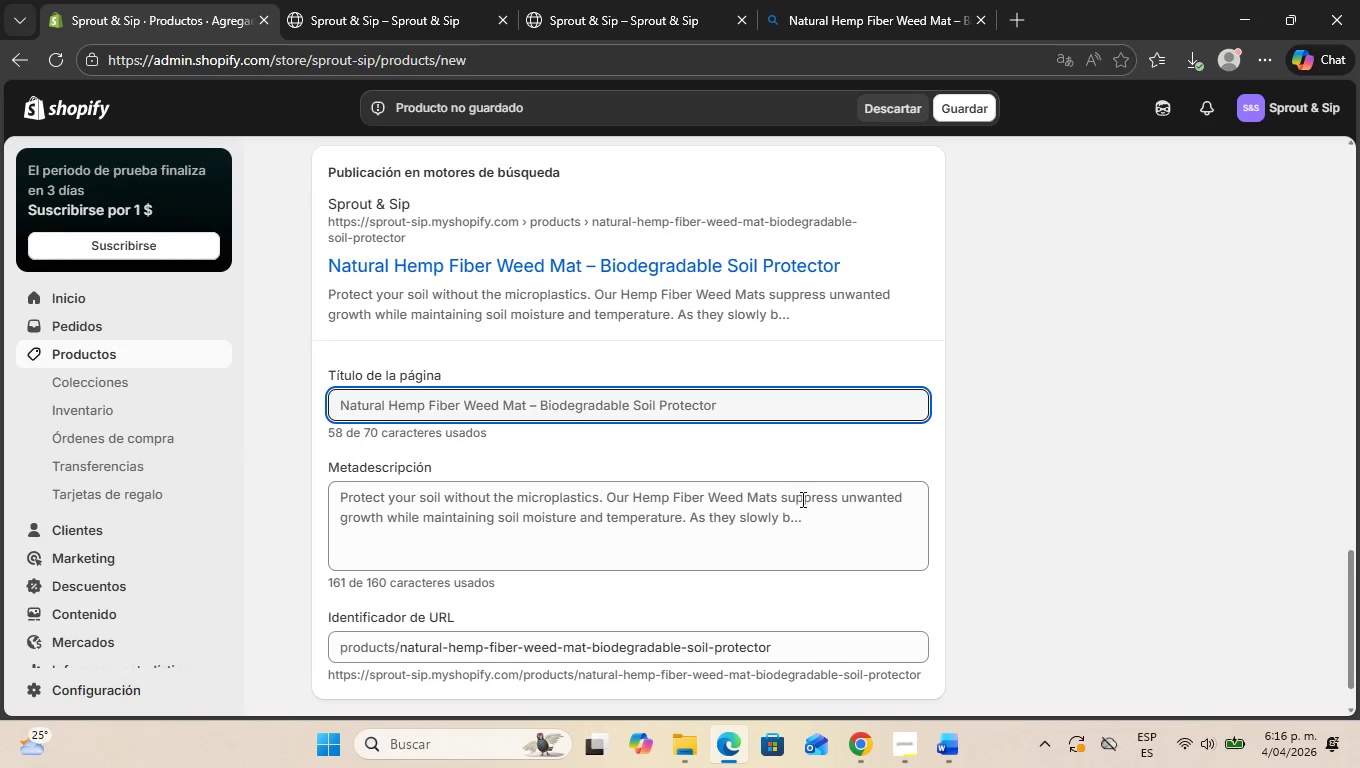 
left_click([674, 0])
 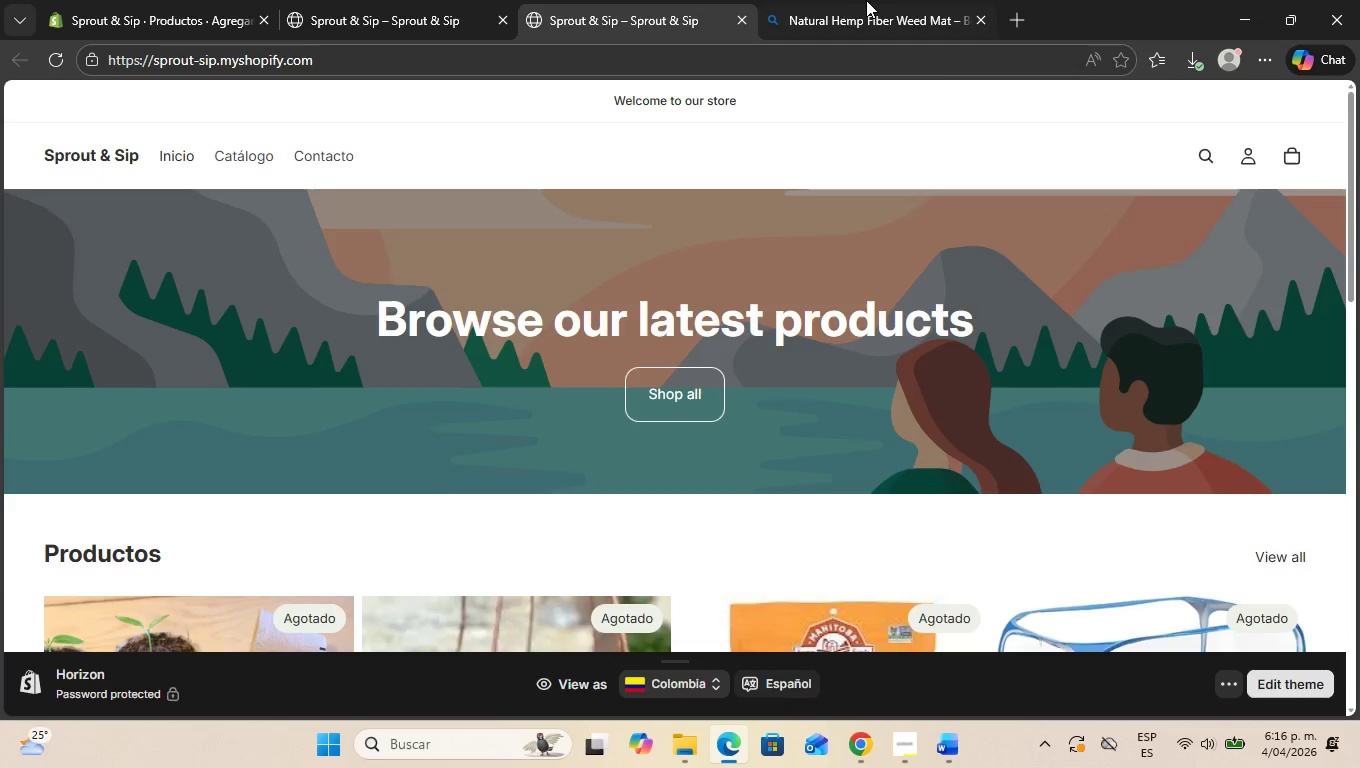 
left_click([867, 0])
 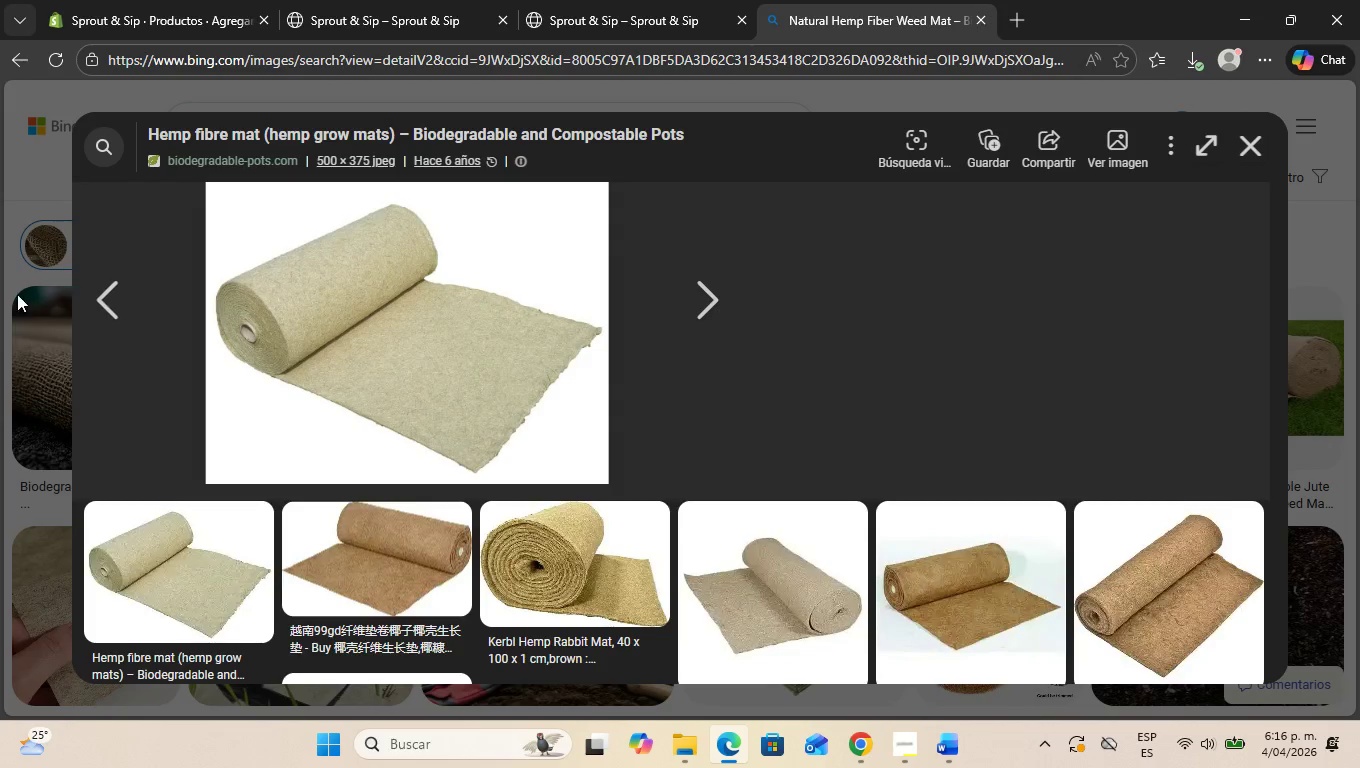 
left_click([32, 238])
 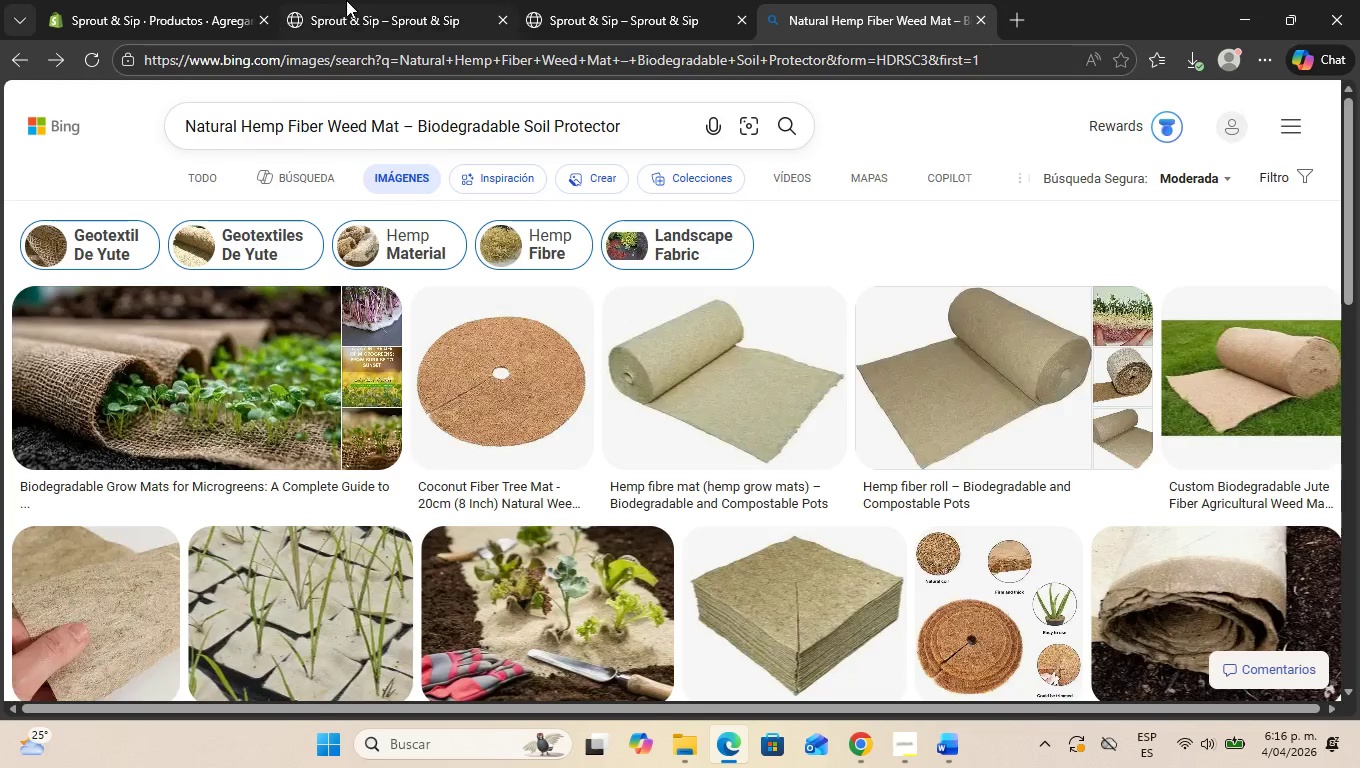 
left_click([351, 0])
 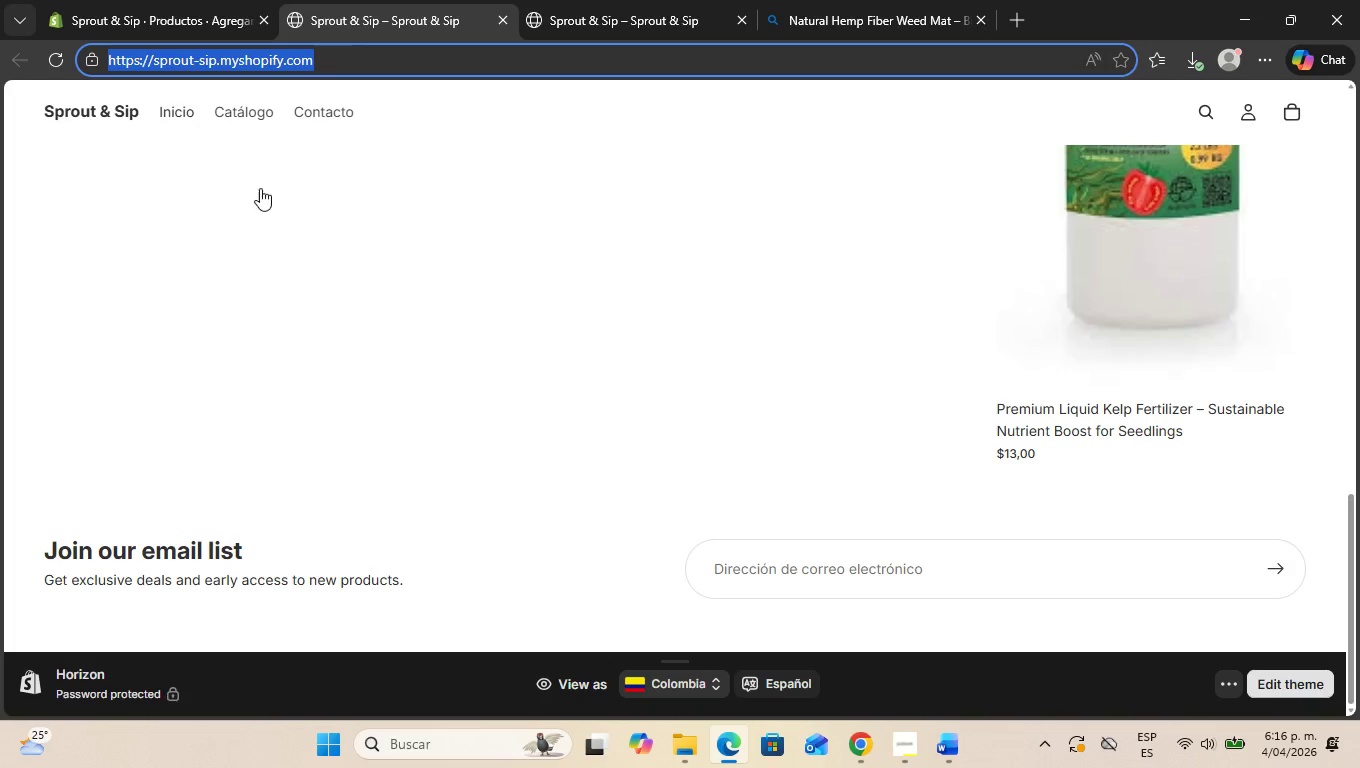 
left_click([203, 0])
 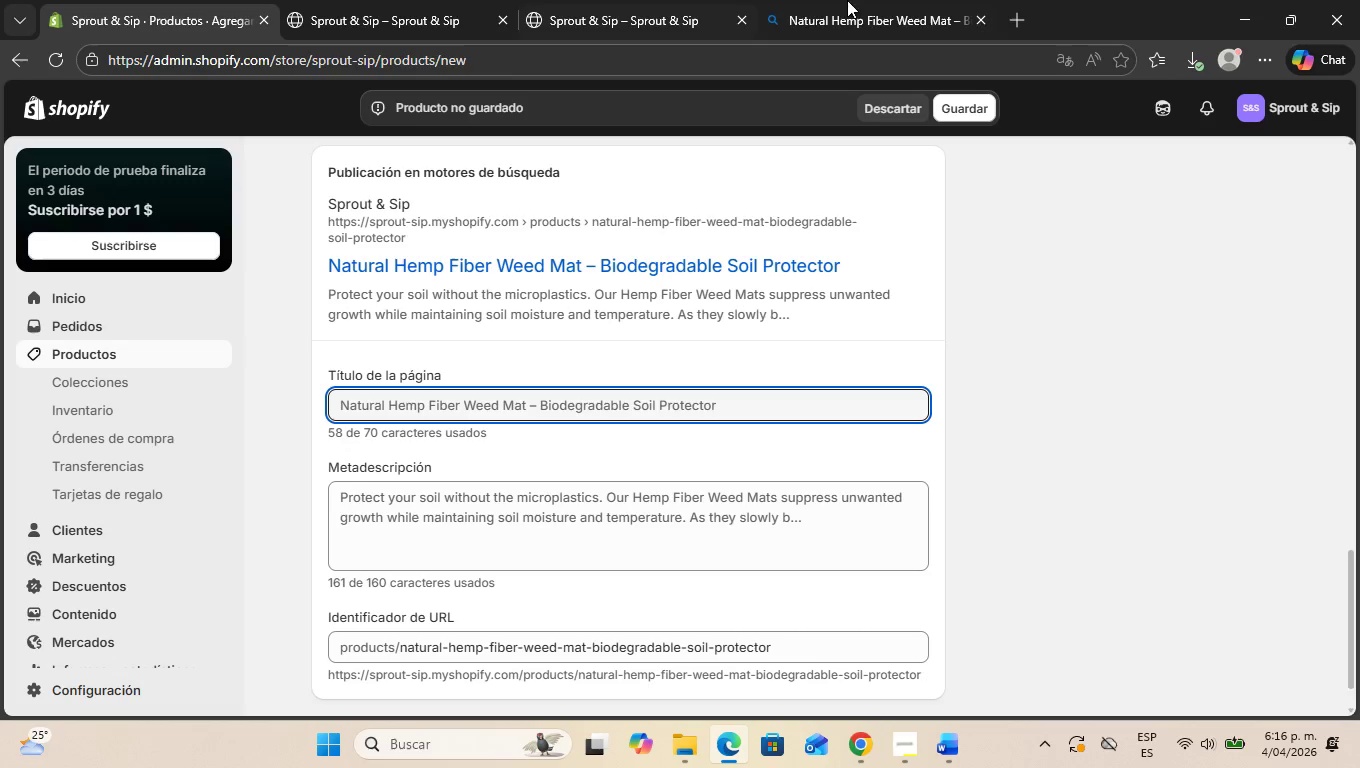 
left_click([884, 0])
 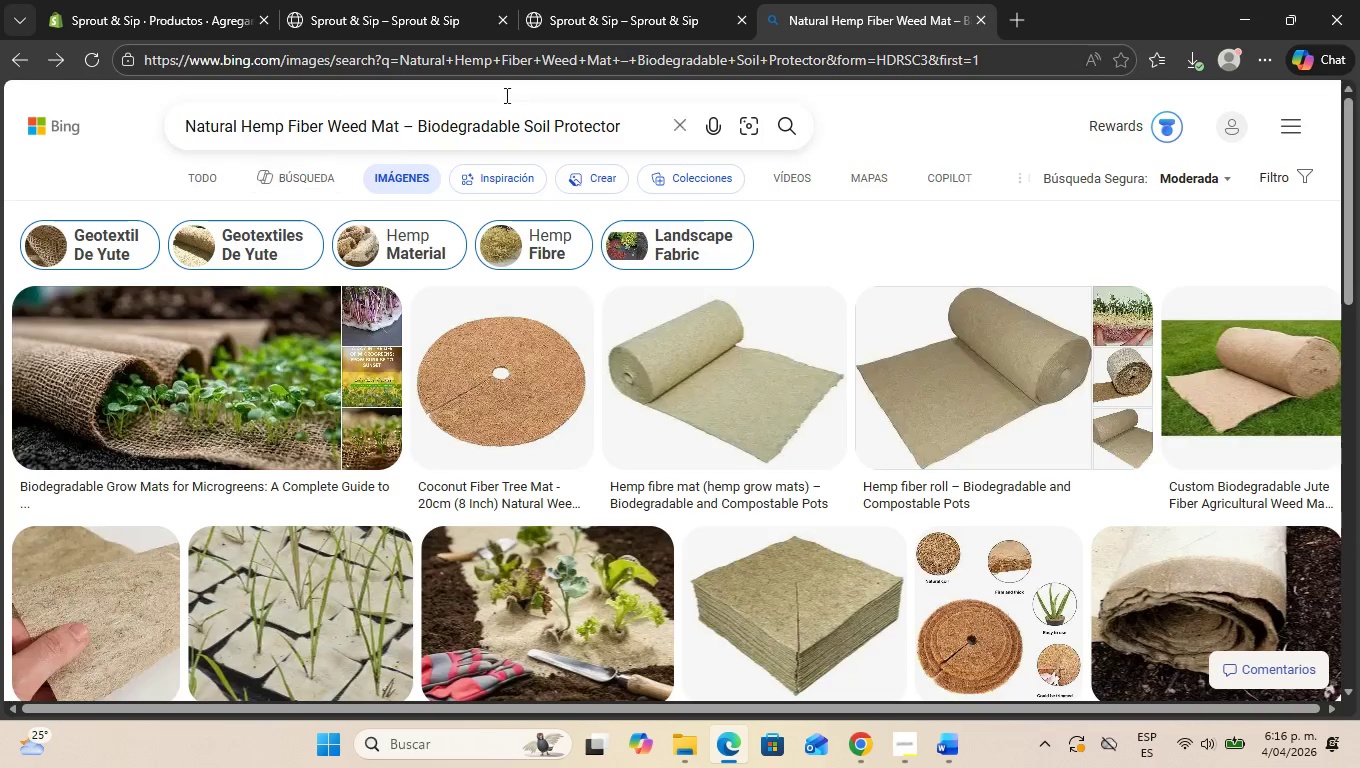 
left_click([694, 0])
 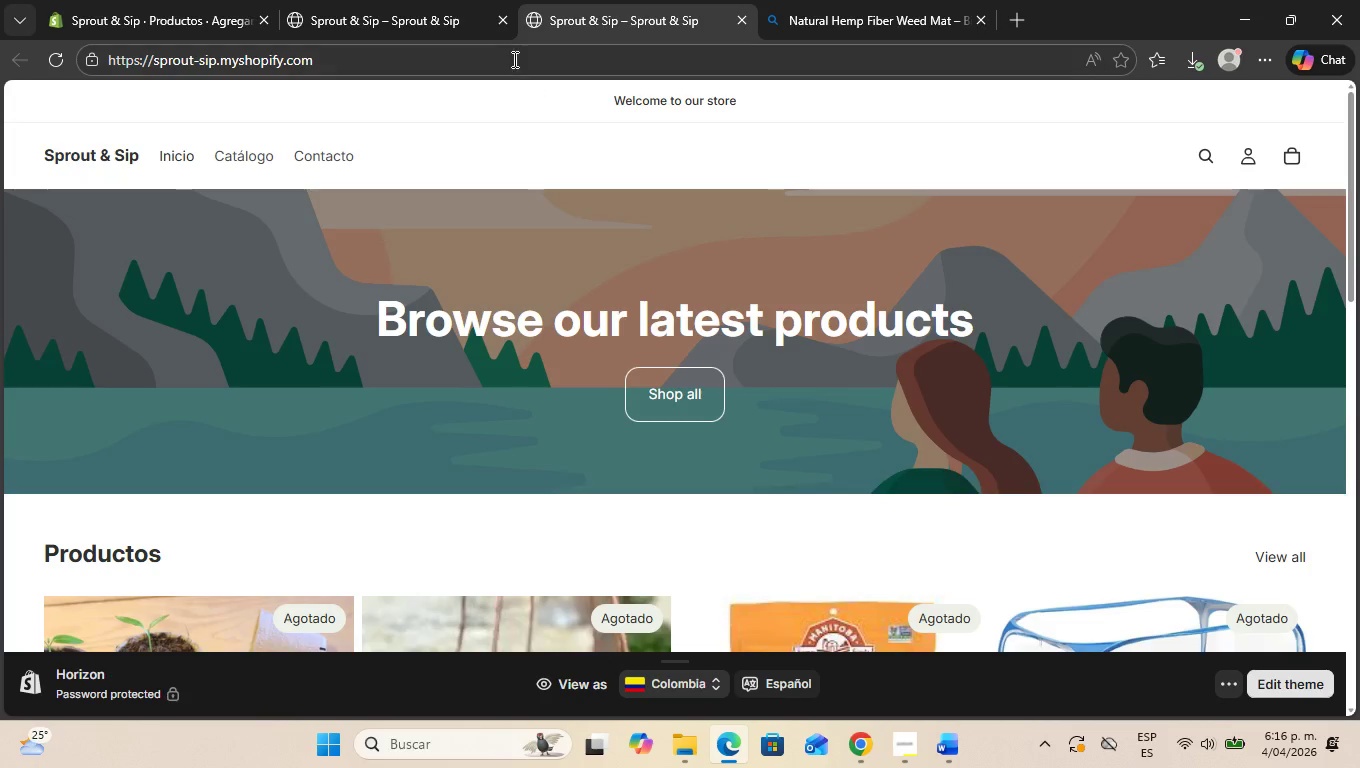 
left_click([445, 0])
 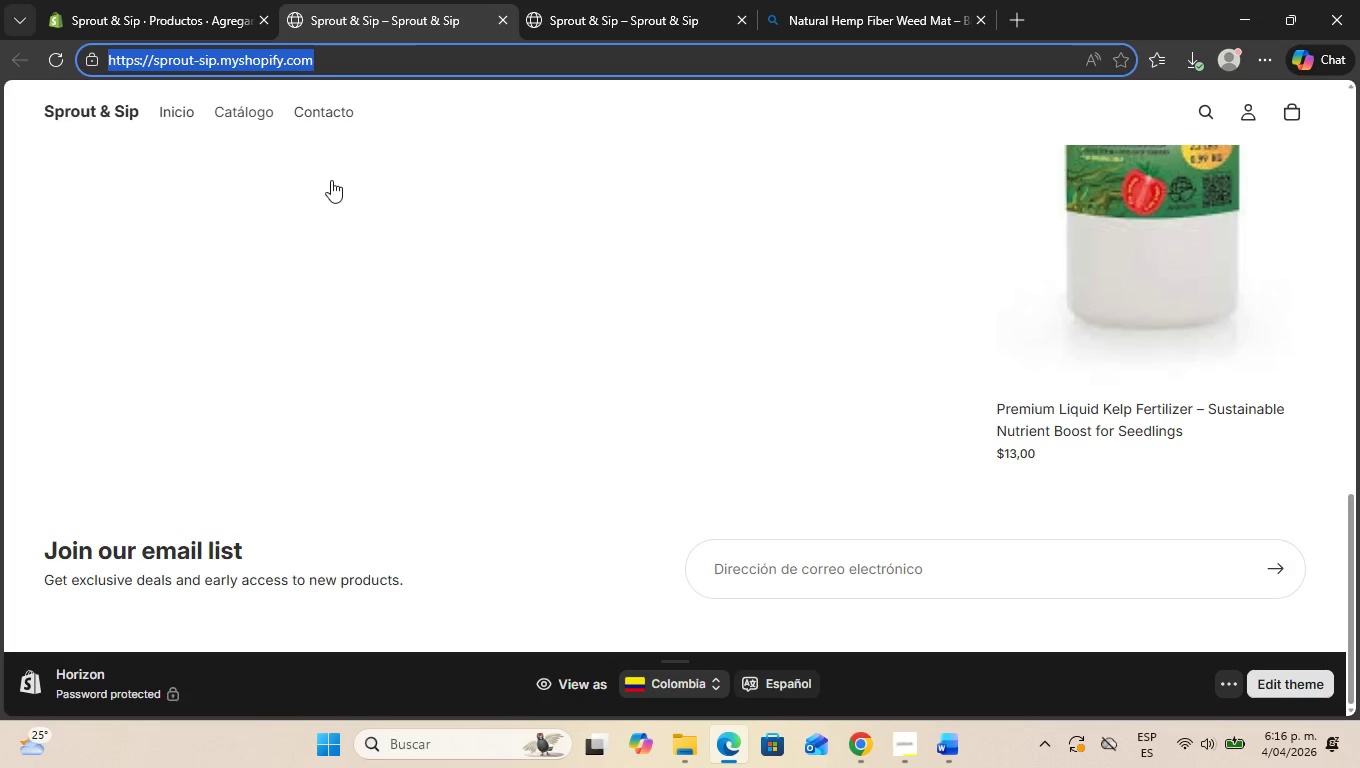 
left_click([177, 0])
 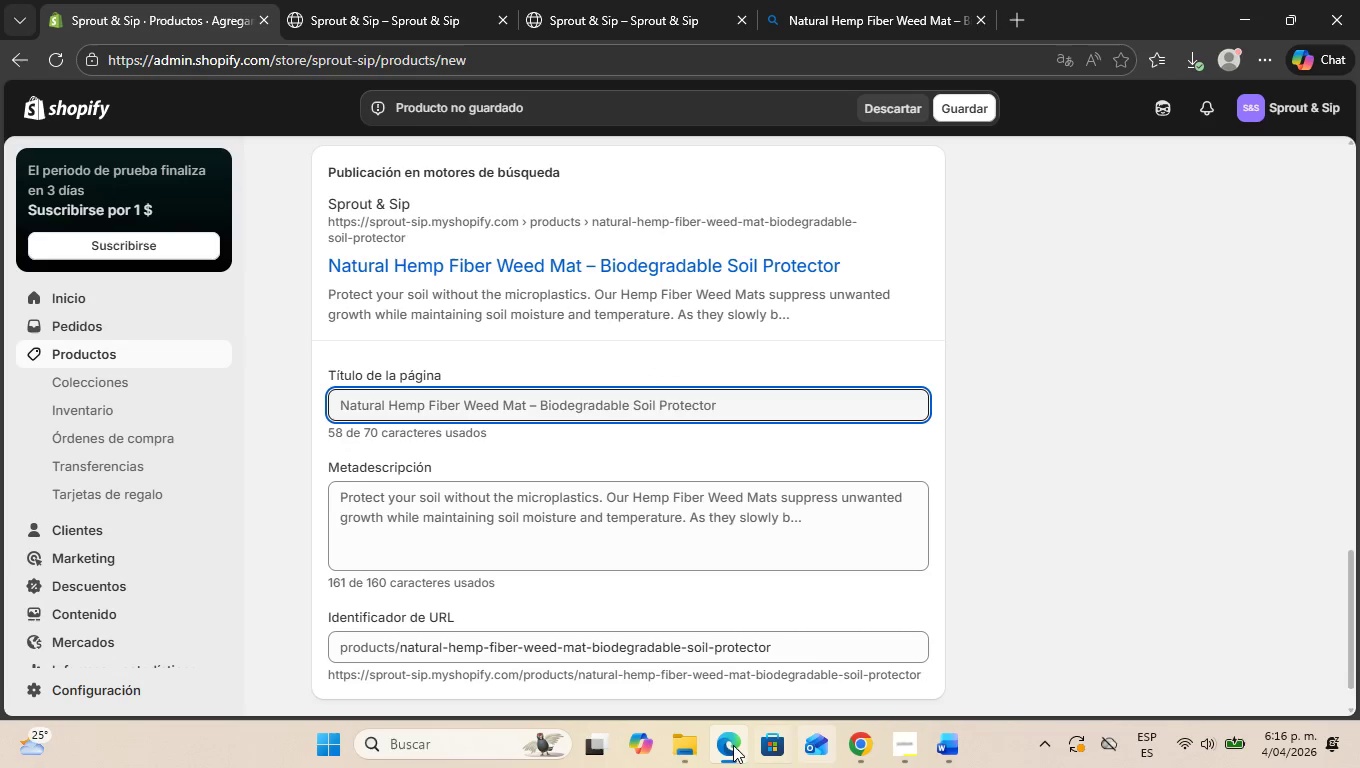 
scroll: coordinate [331, 184], scroll_direction: up, amount: 5.0
 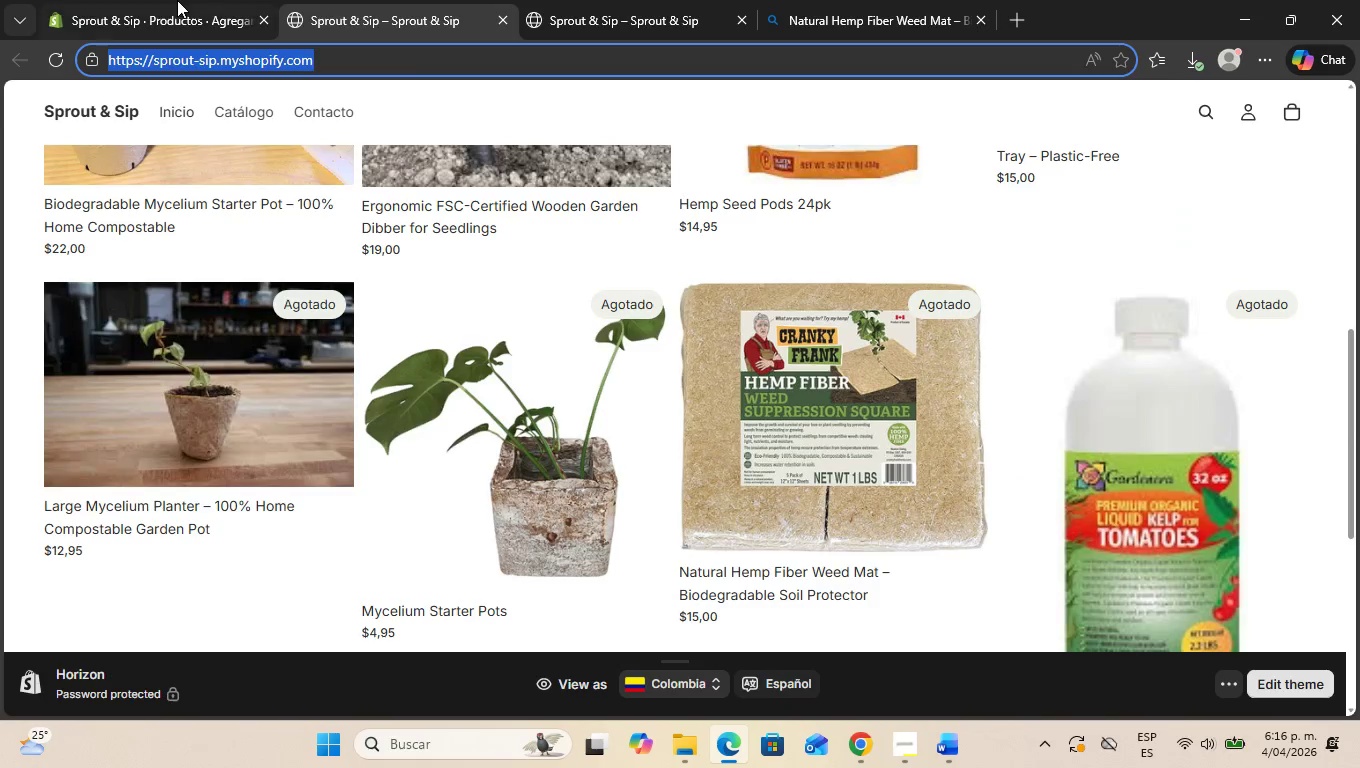 
double_click([672, 745])
 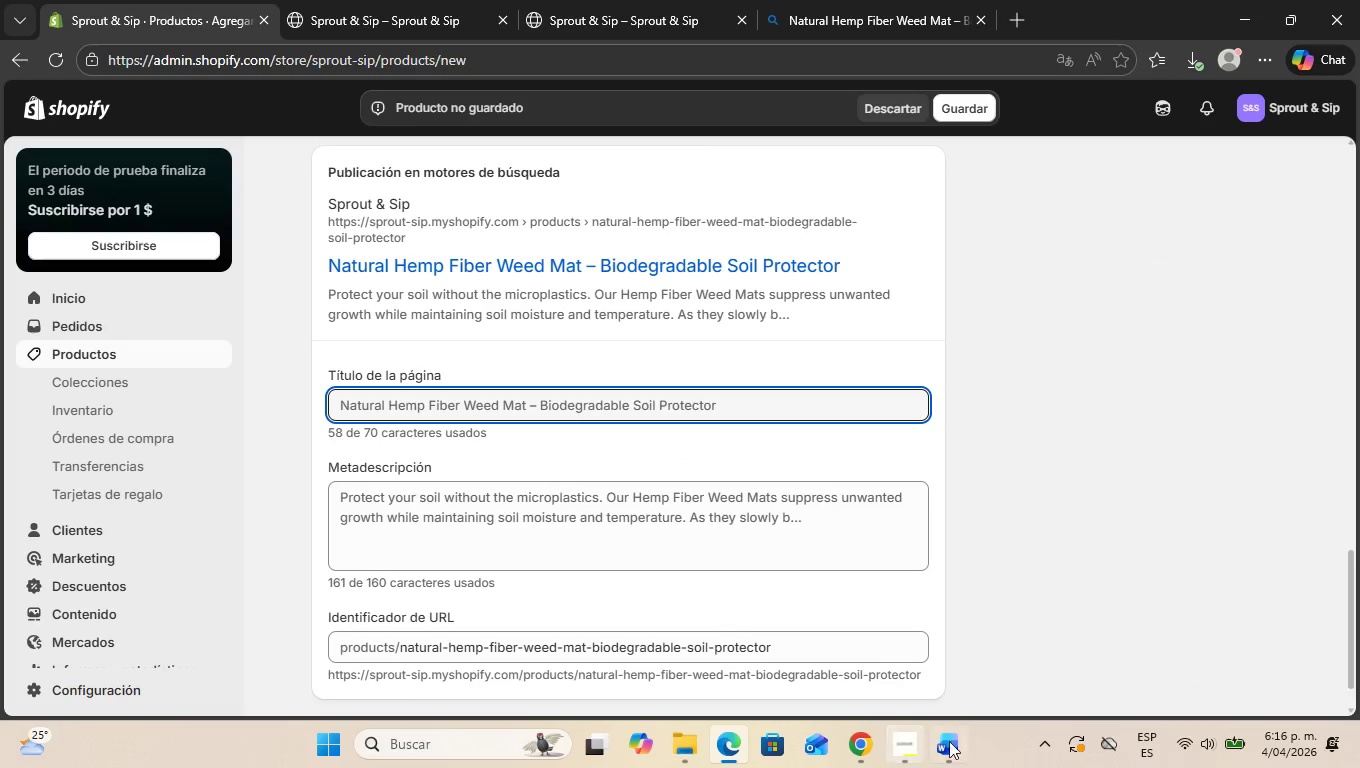 
left_click([955, 743])
 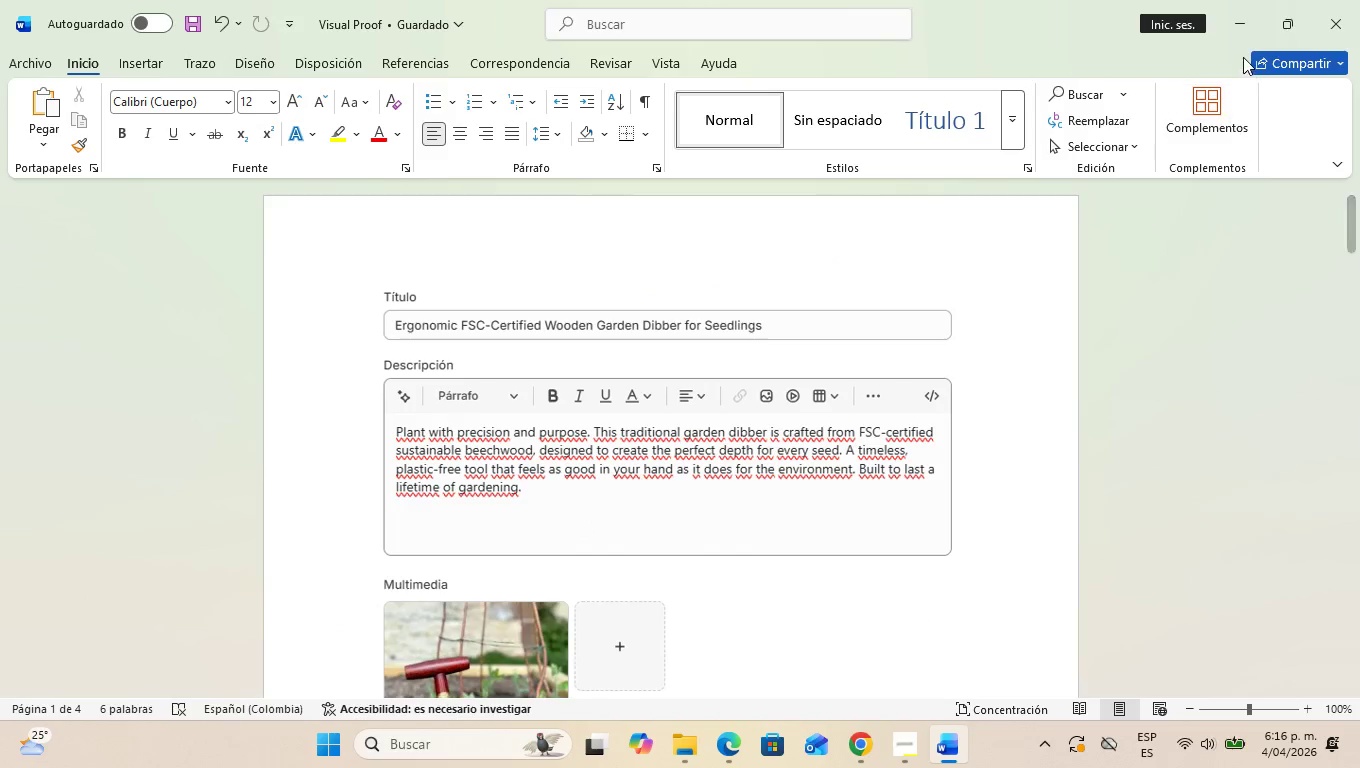 
left_click([1231, 16])
 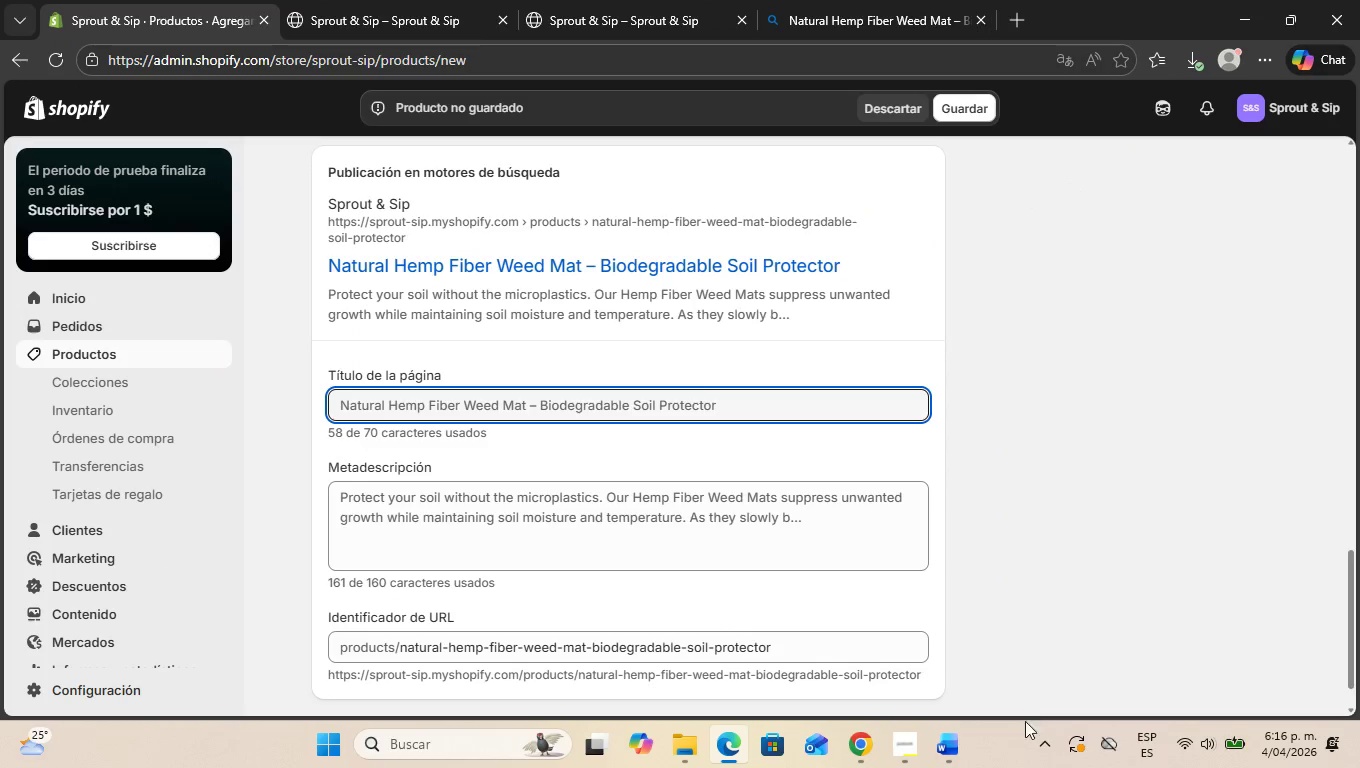 
left_click([948, 751])
 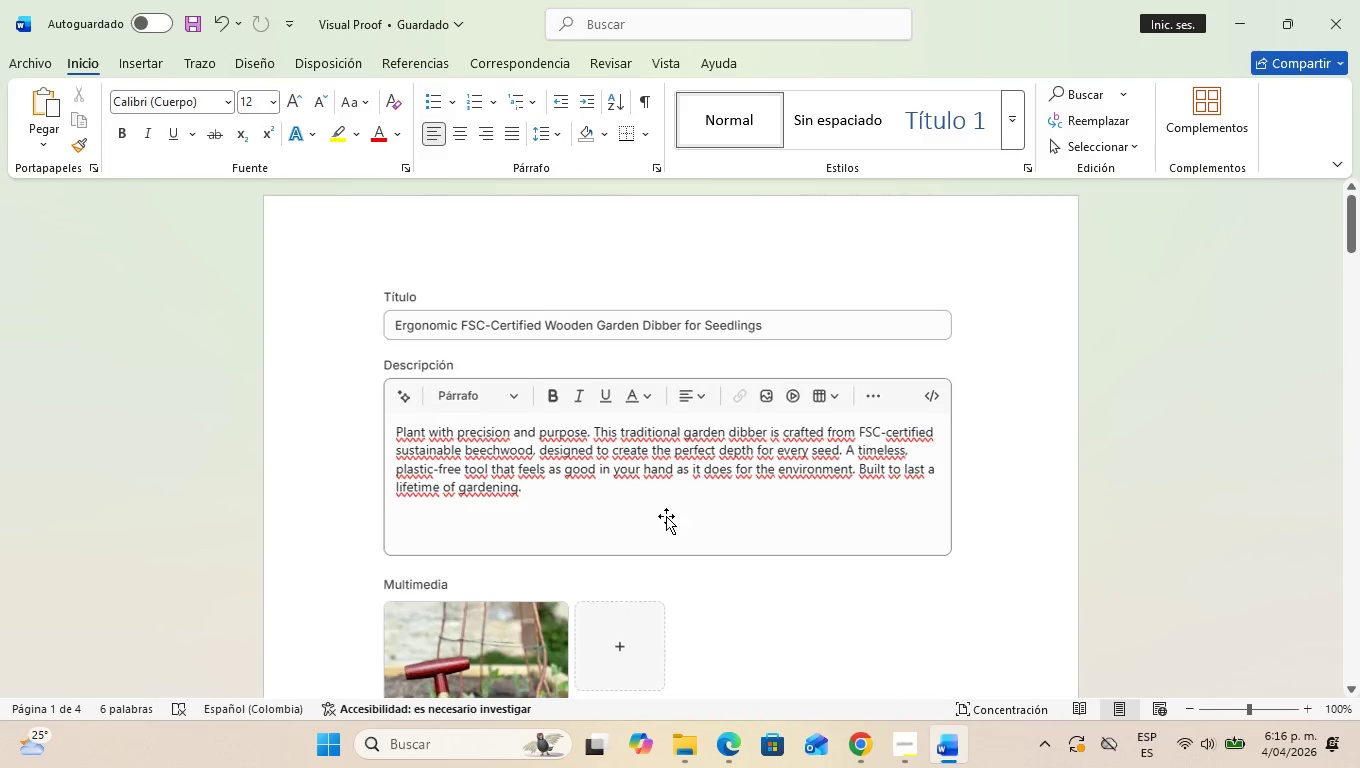 
scroll: coordinate [661, 516], scroll_direction: up, amount: 5.0
 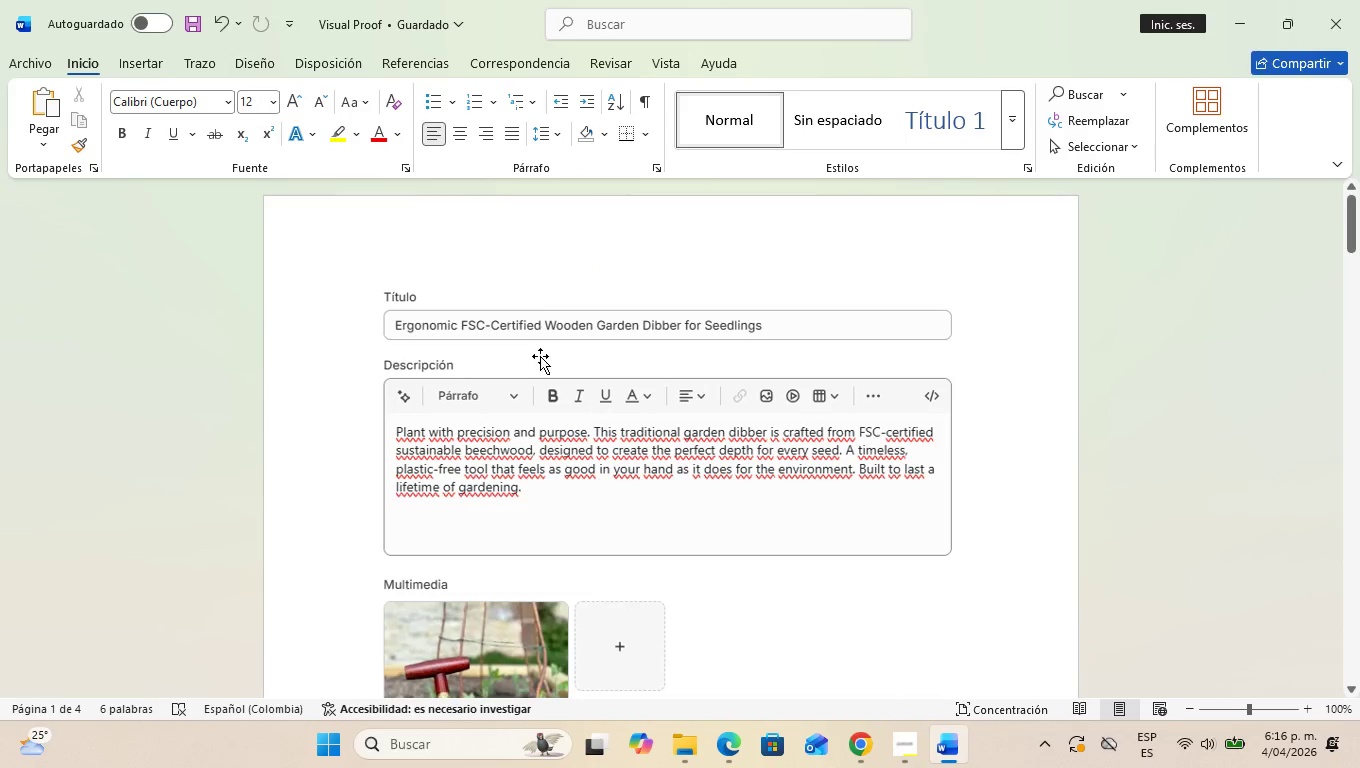 
left_click([532, 351])
 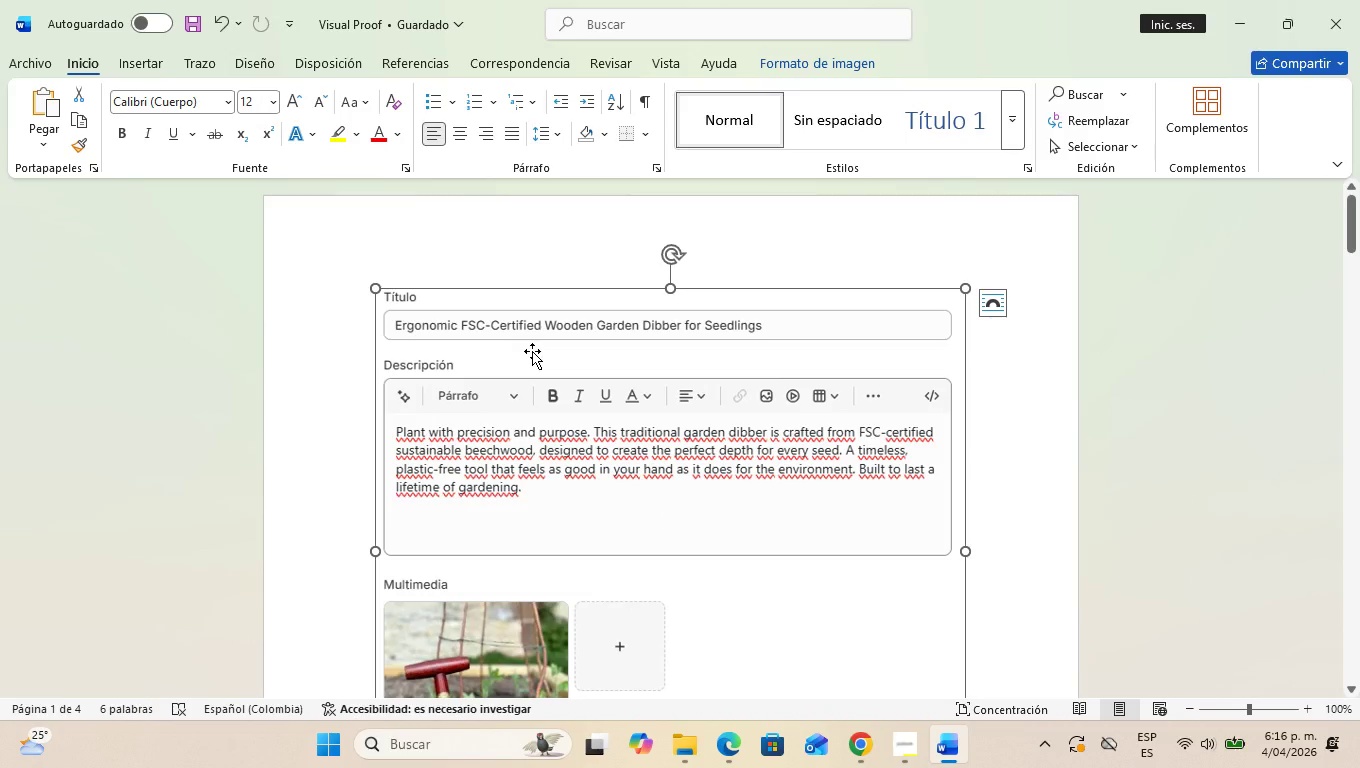 
key(Backspace)
 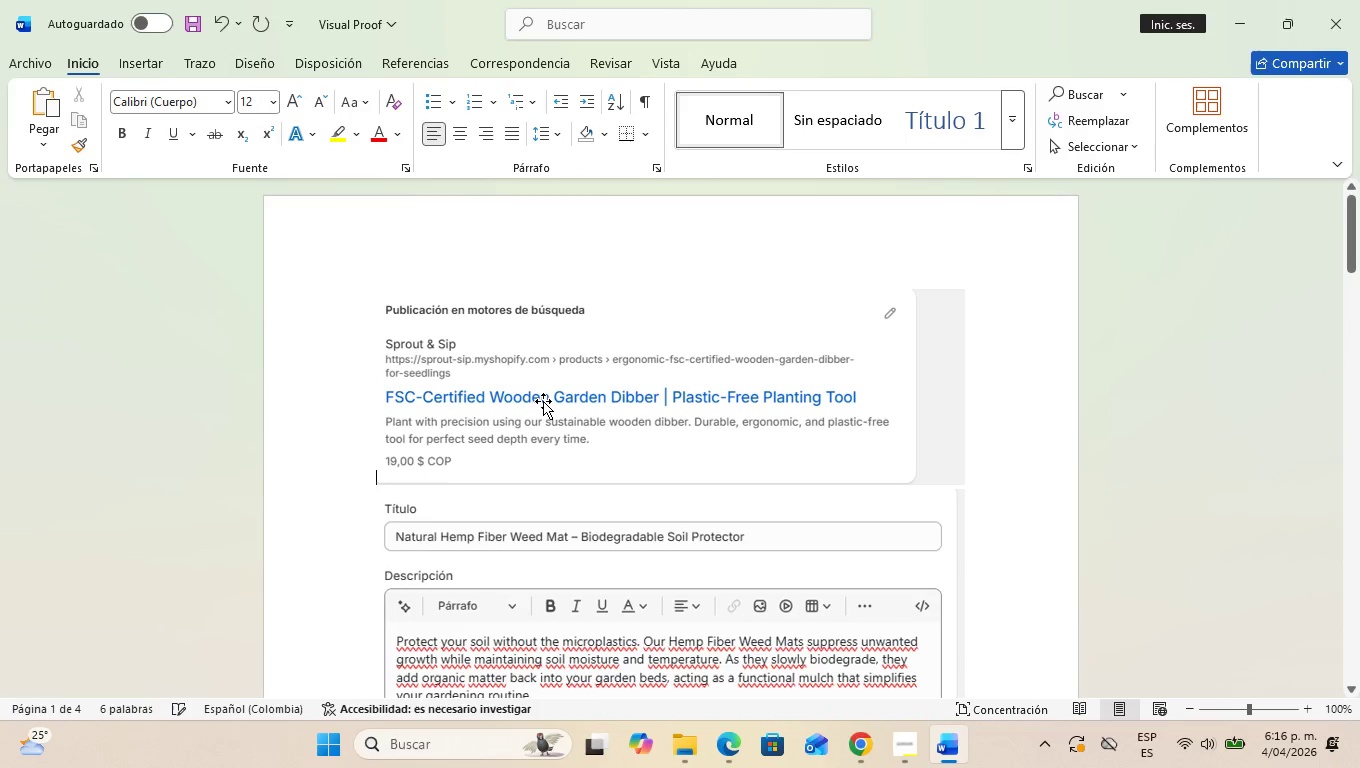 
left_click([543, 401])
 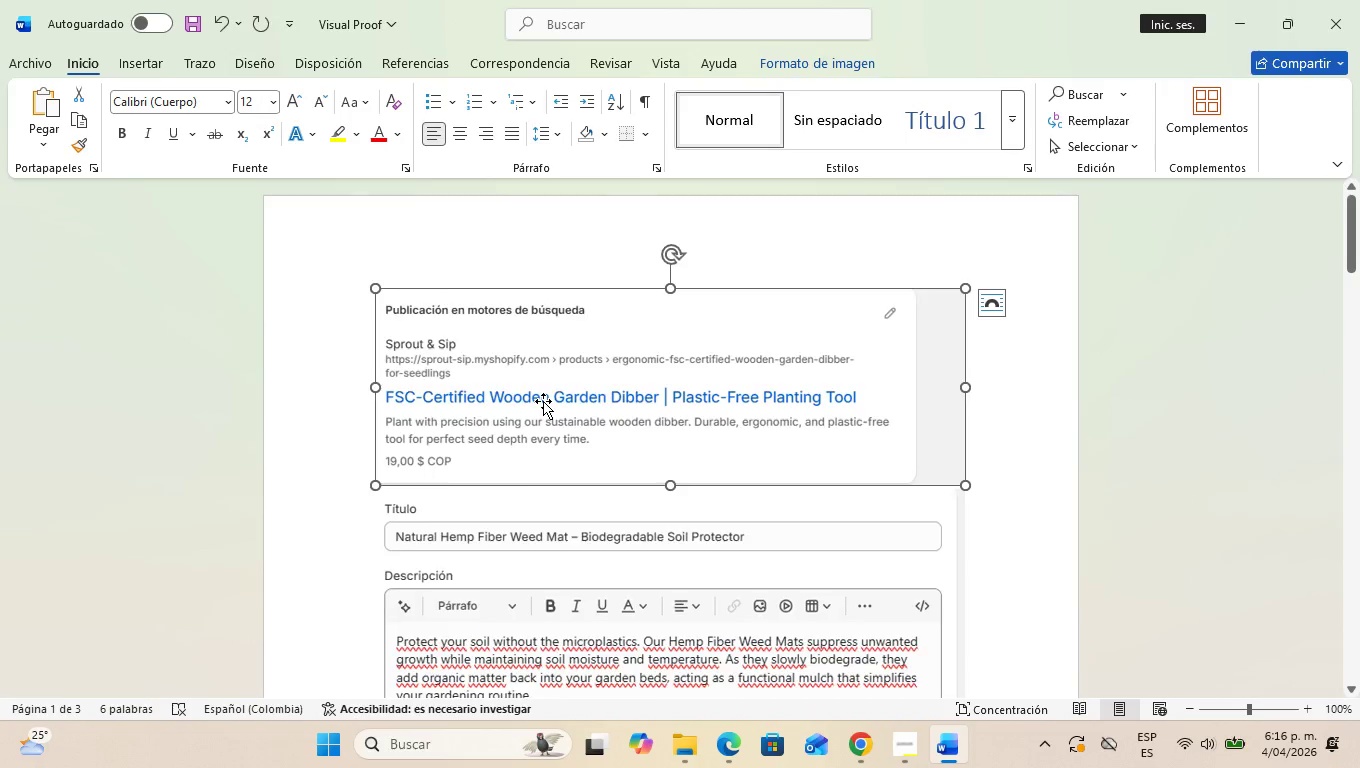 
key(Backspace)
 